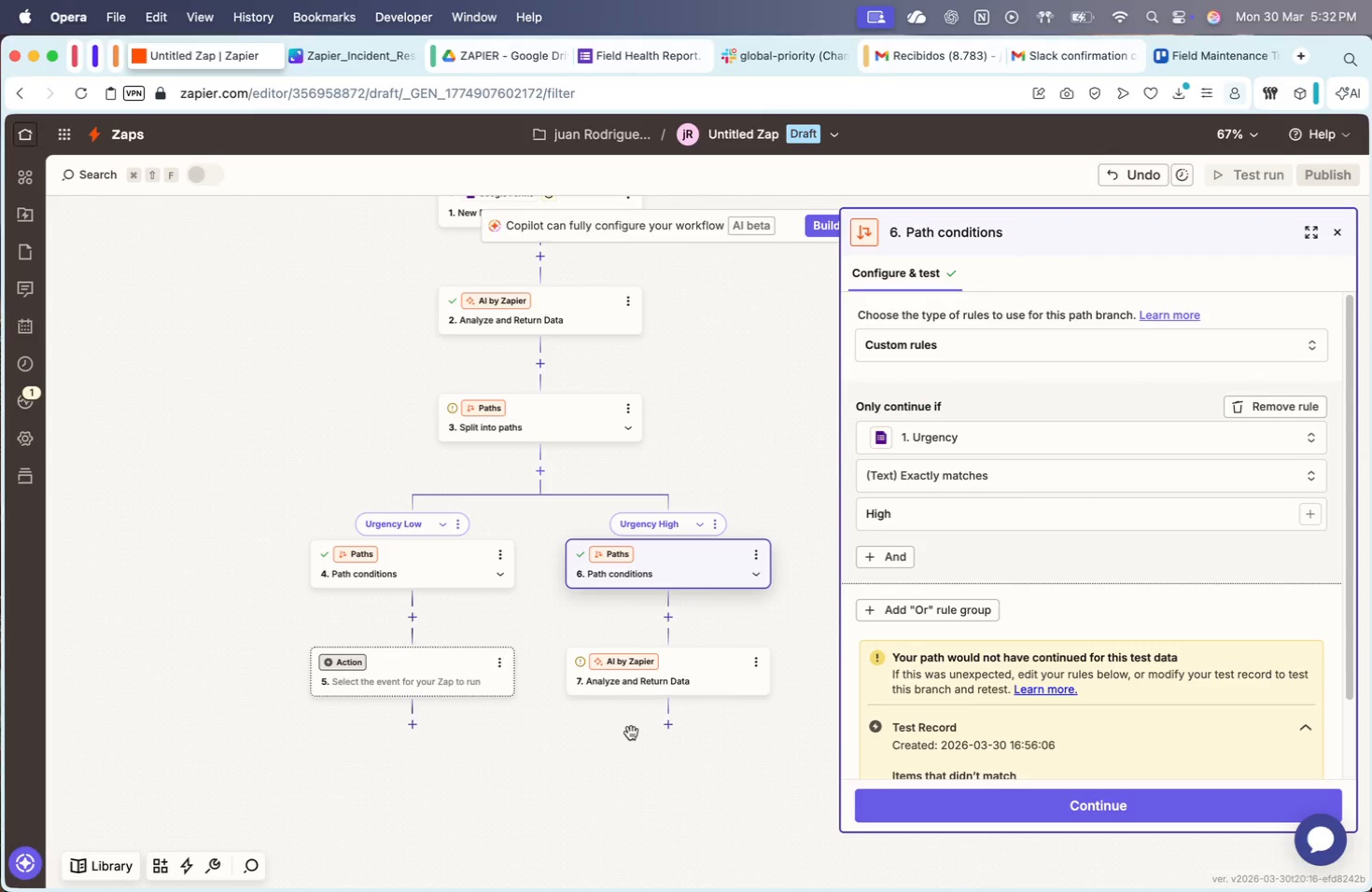 
left_click([668, 723])
 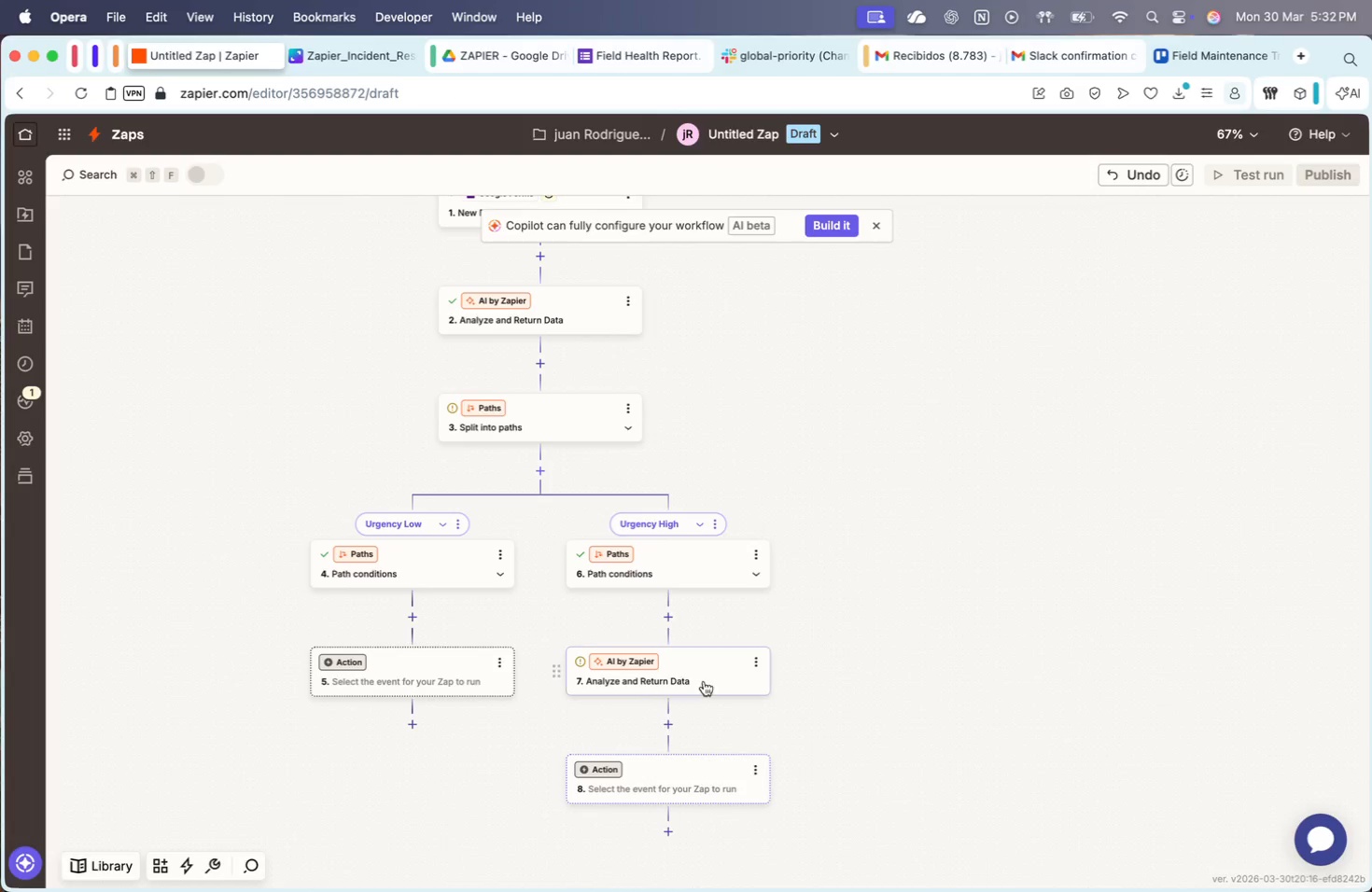 
left_click([752, 658])
 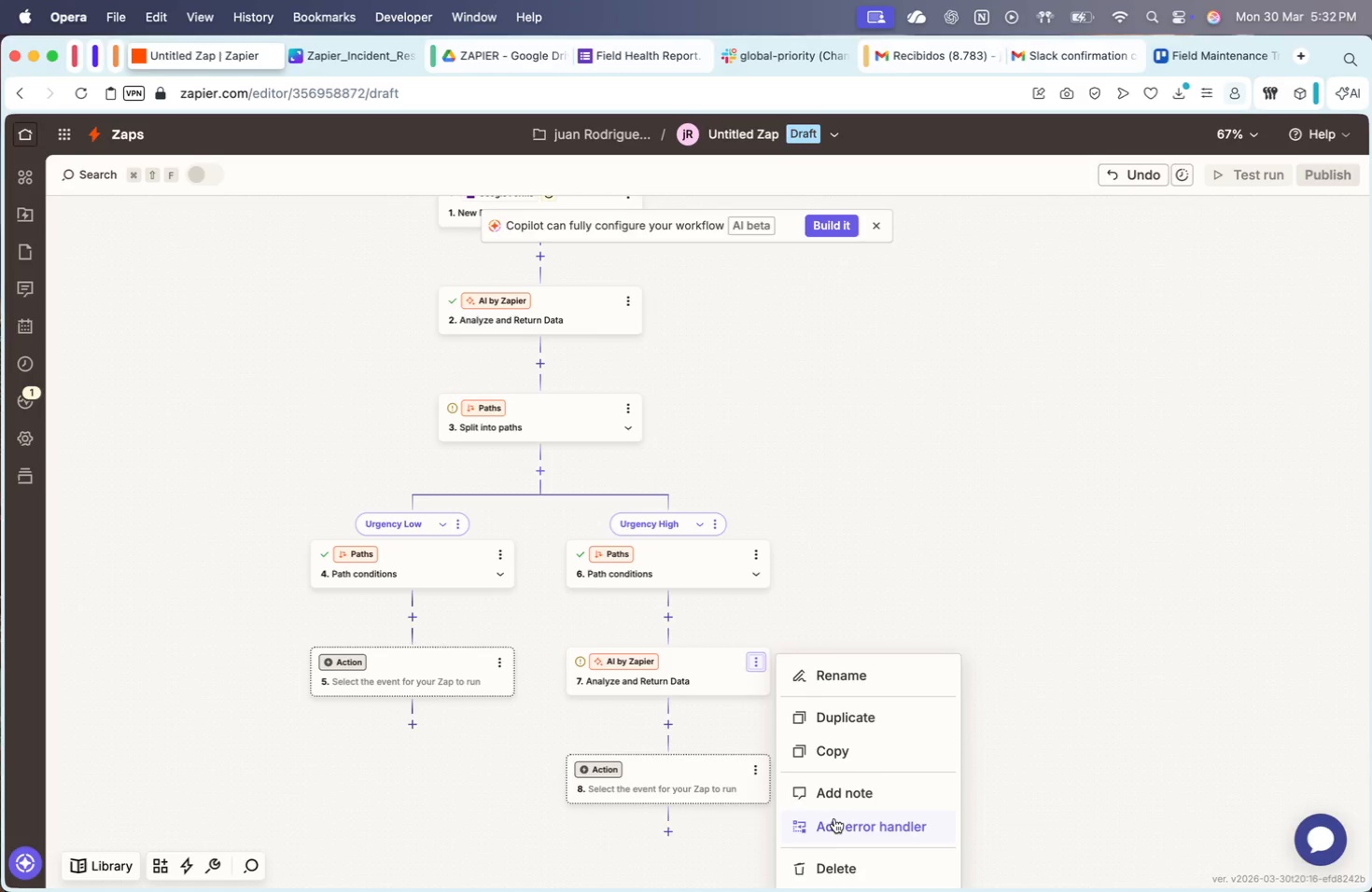 
left_click([836, 868])
 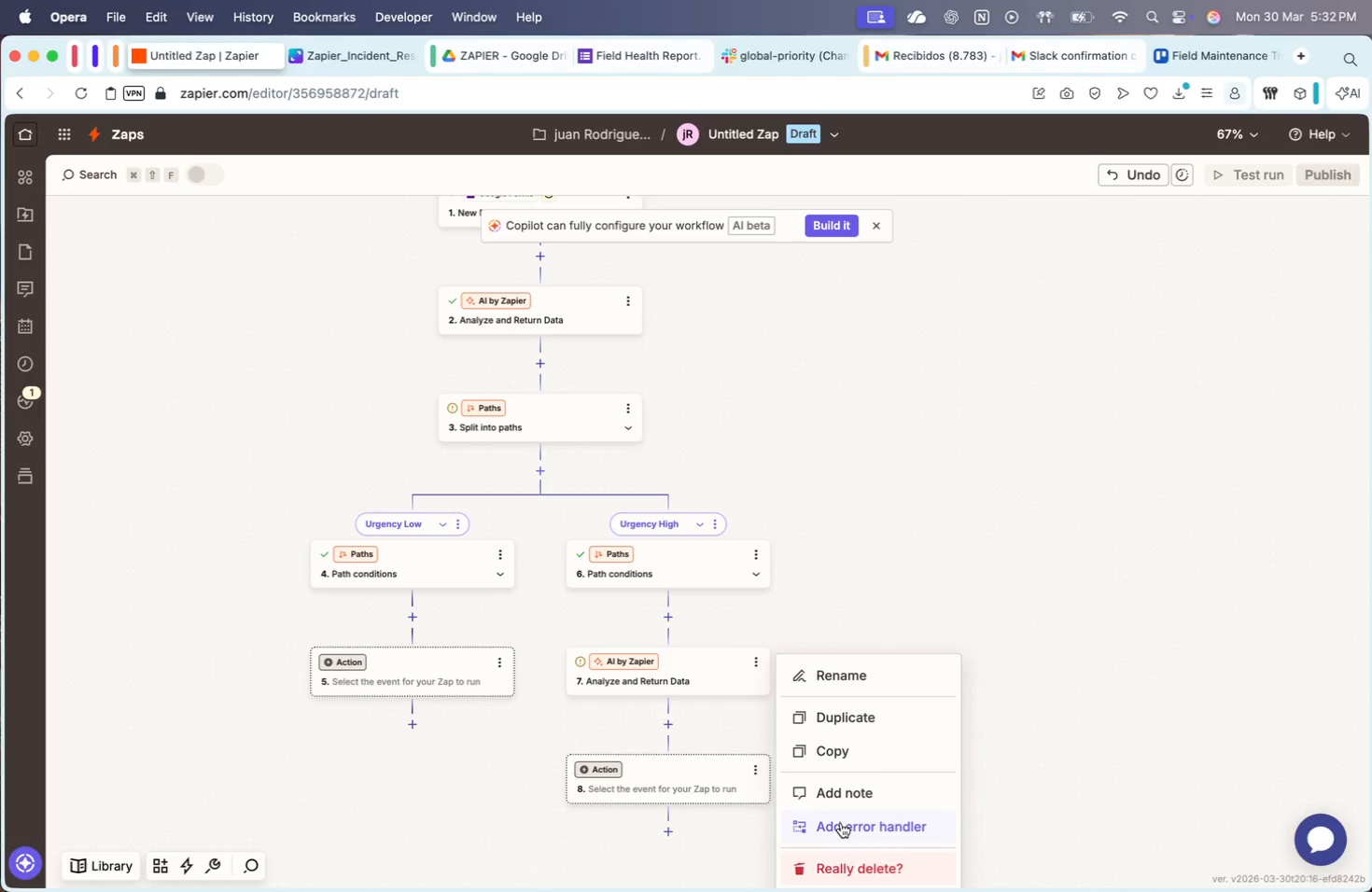 
left_click([825, 868])
 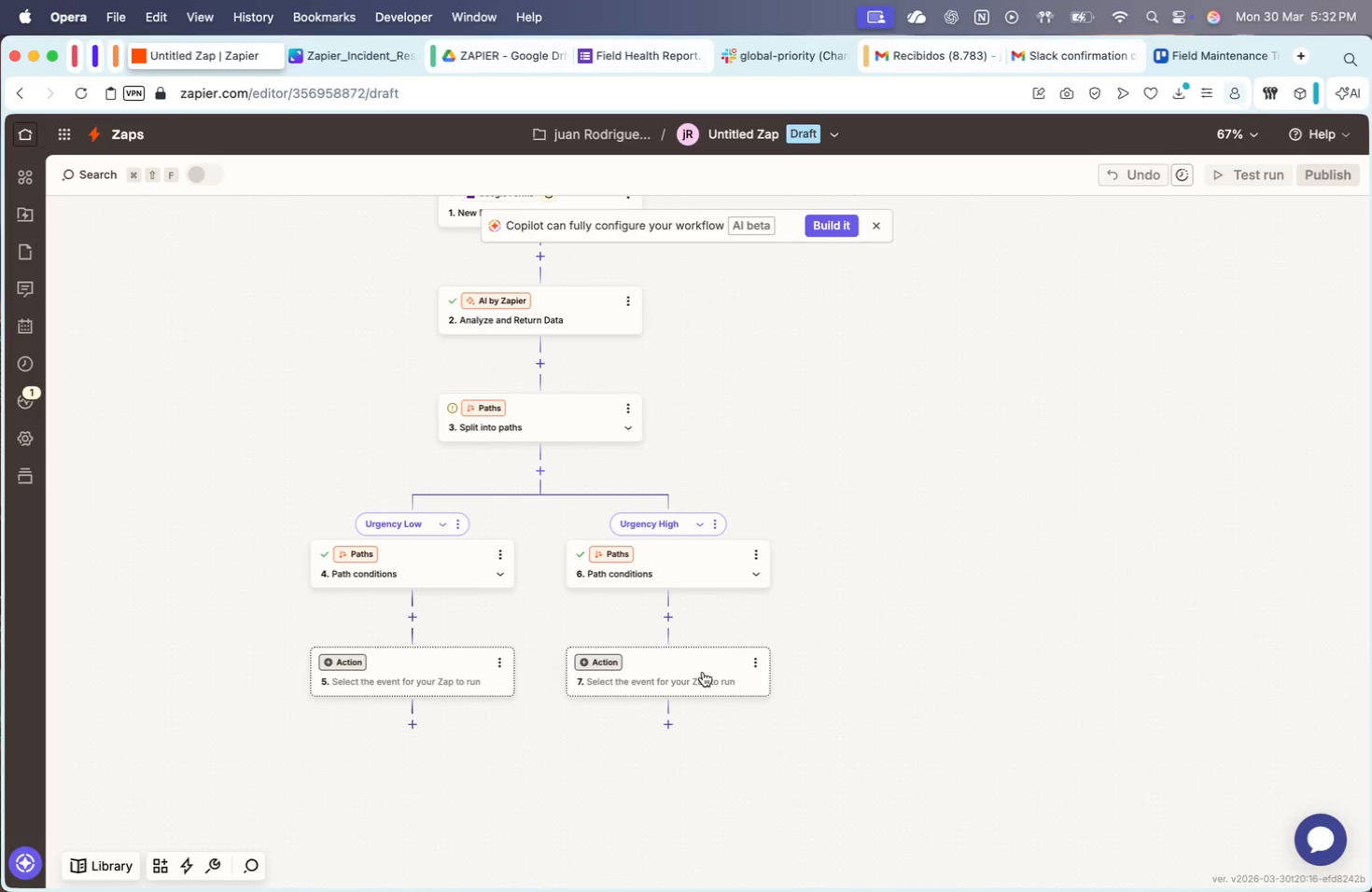 
left_click([637, 667])
 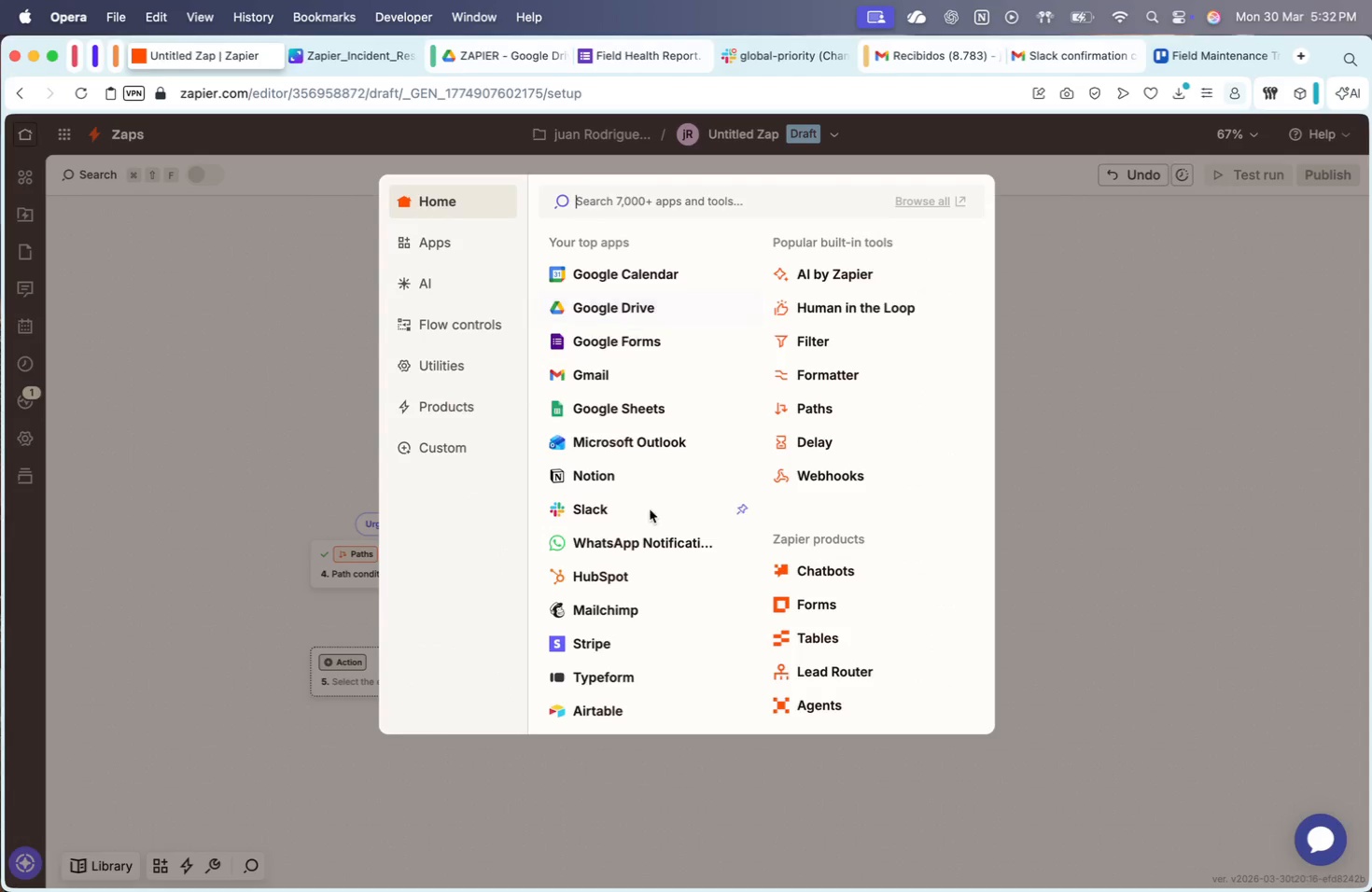 
left_click([607, 509])
 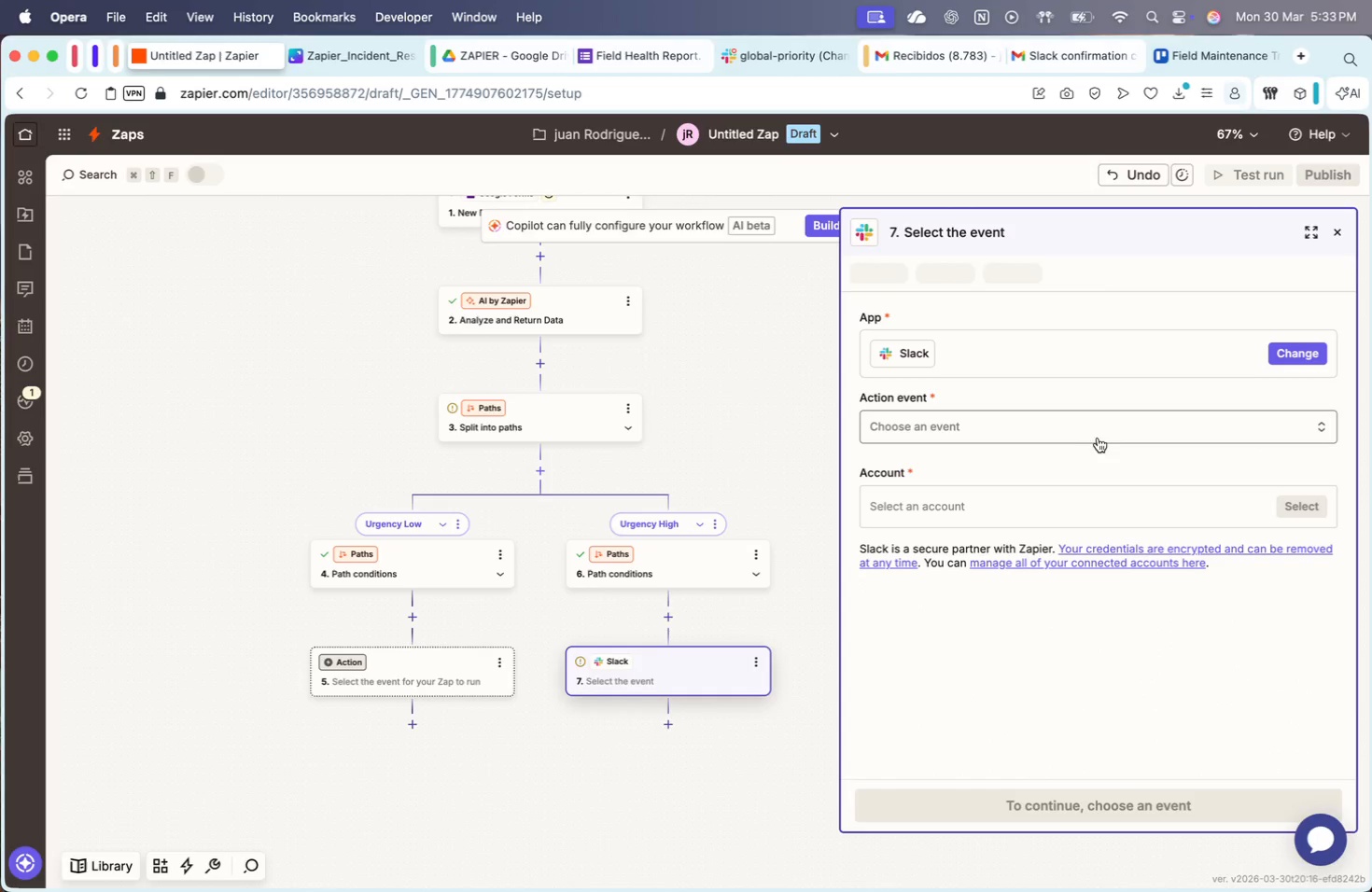 
left_click([1071, 431])
 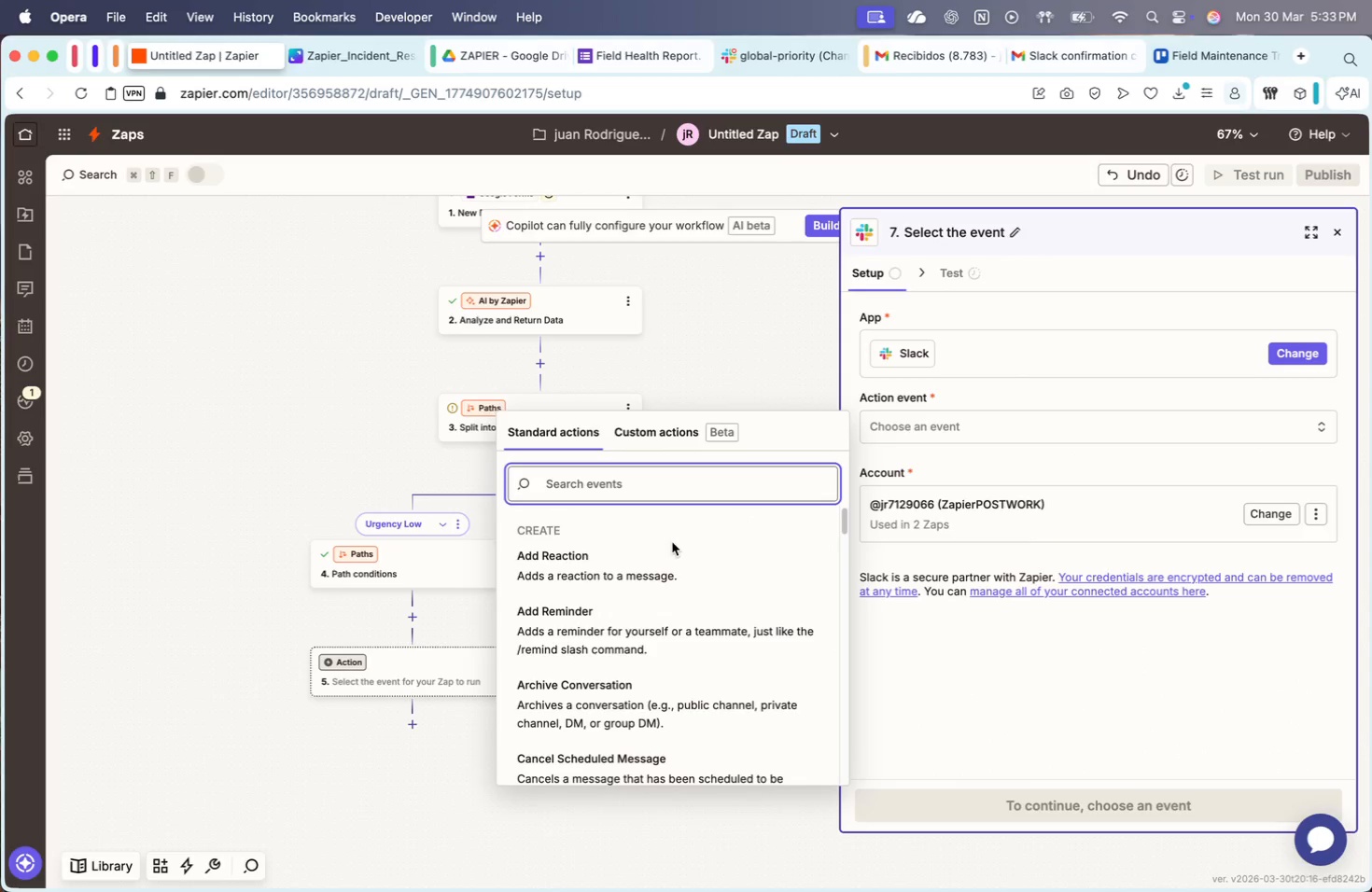 
scroll: coordinate [677, 601], scroll_direction: down, amount: 101.0
 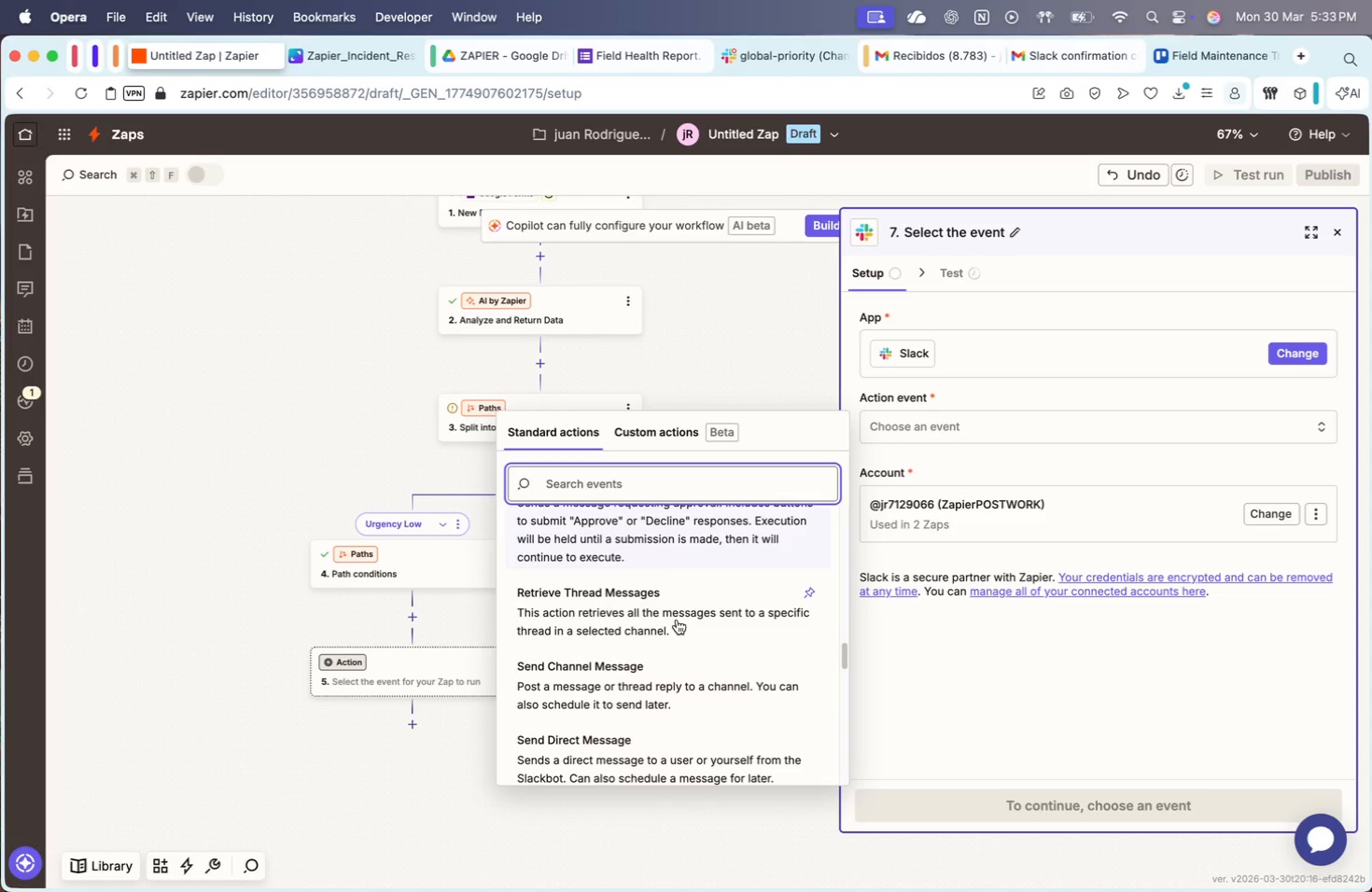 
left_click([659, 681])
 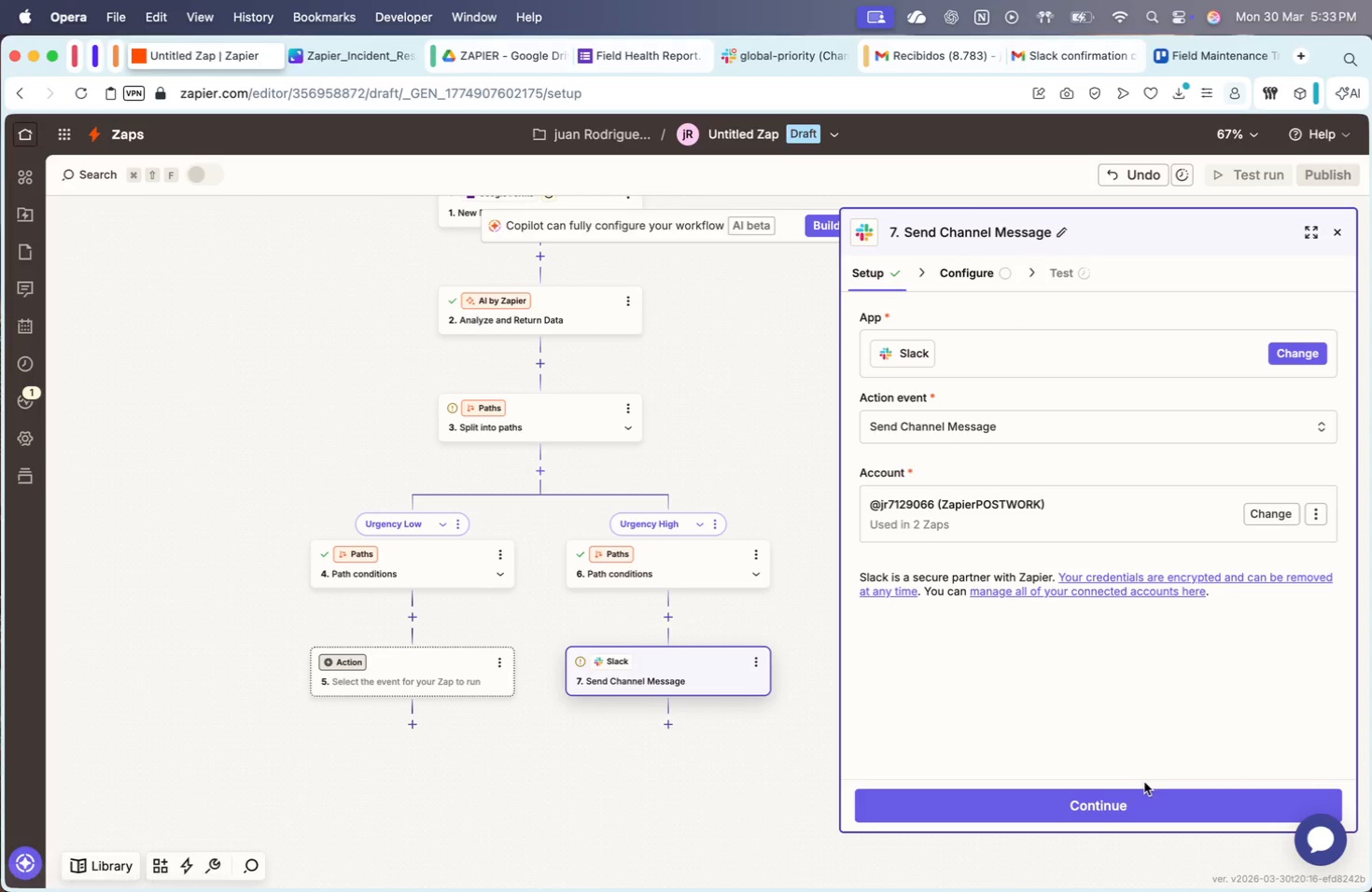 
left_click([1117, 797])
 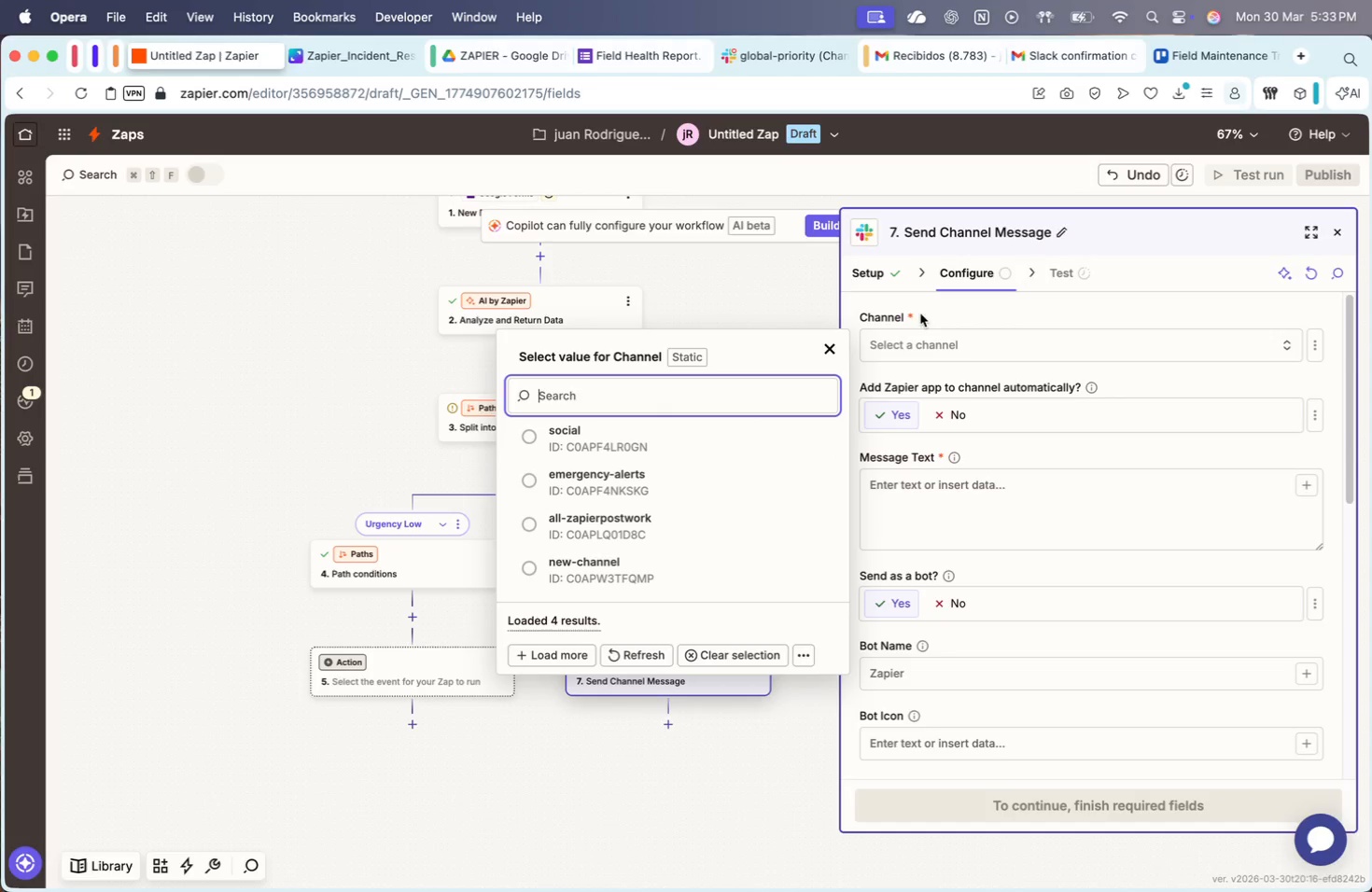 
wait(6.18)
 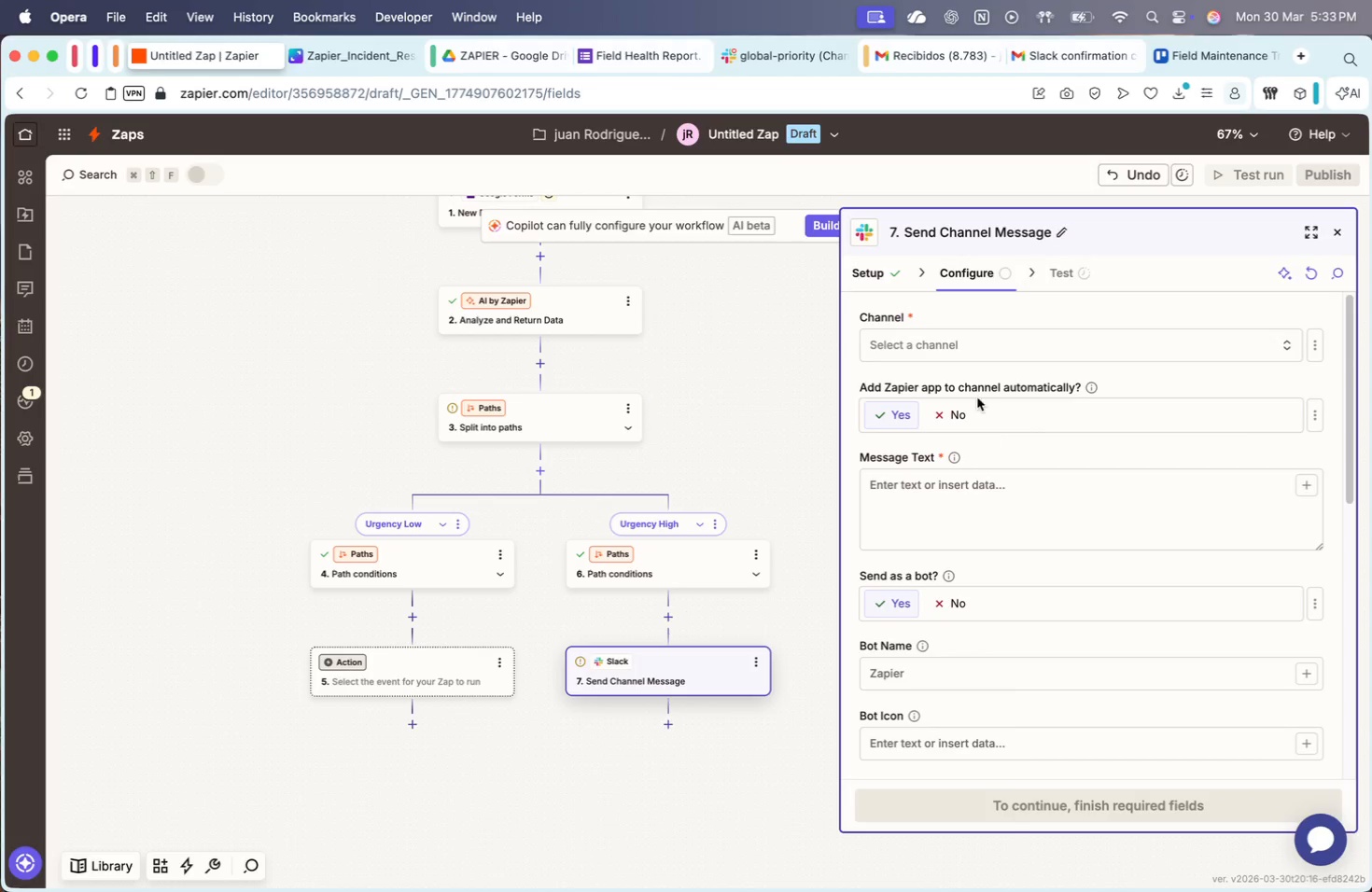 
left_click([1050, 504])
 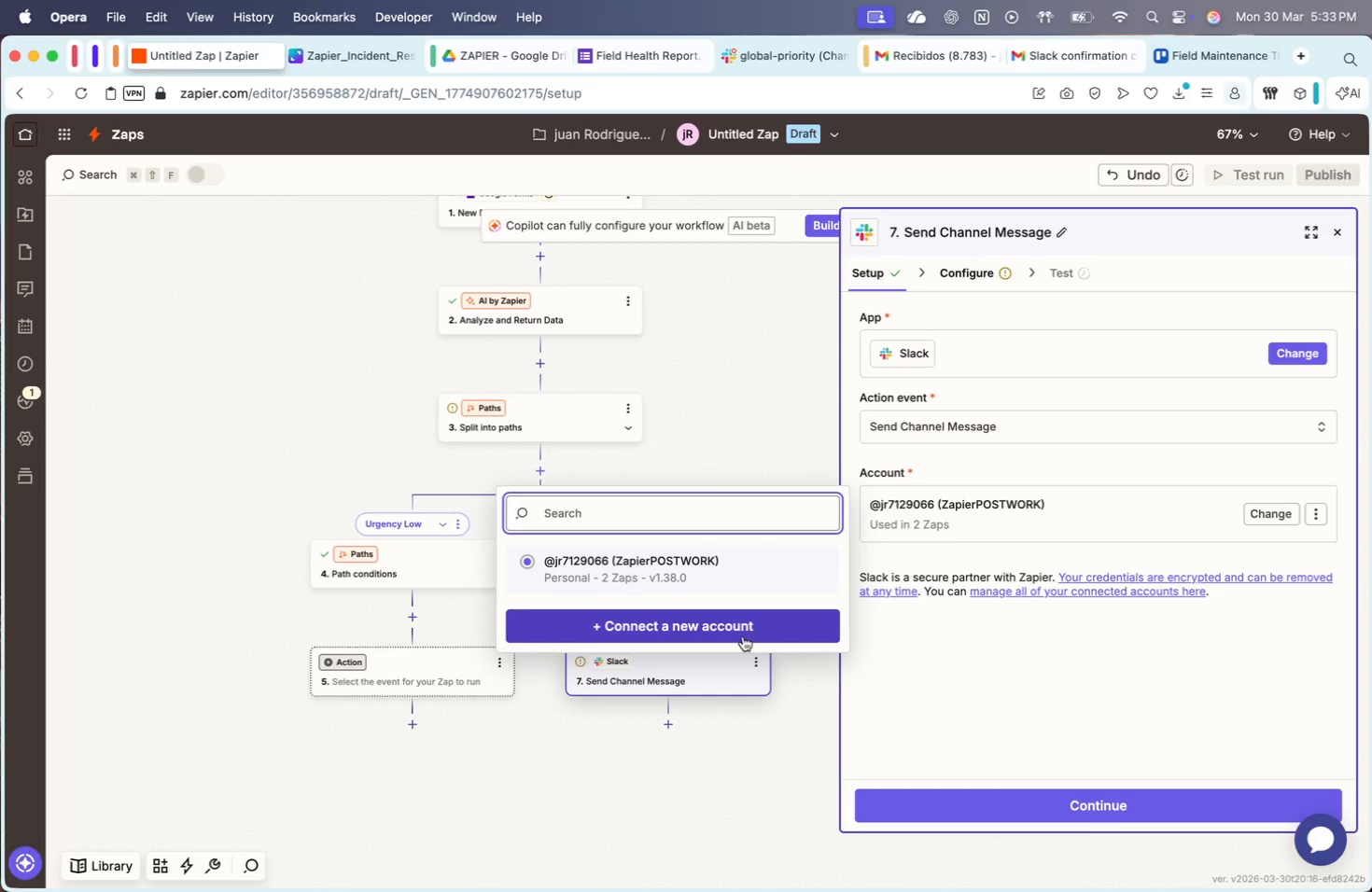 
left_click([743, 636])
 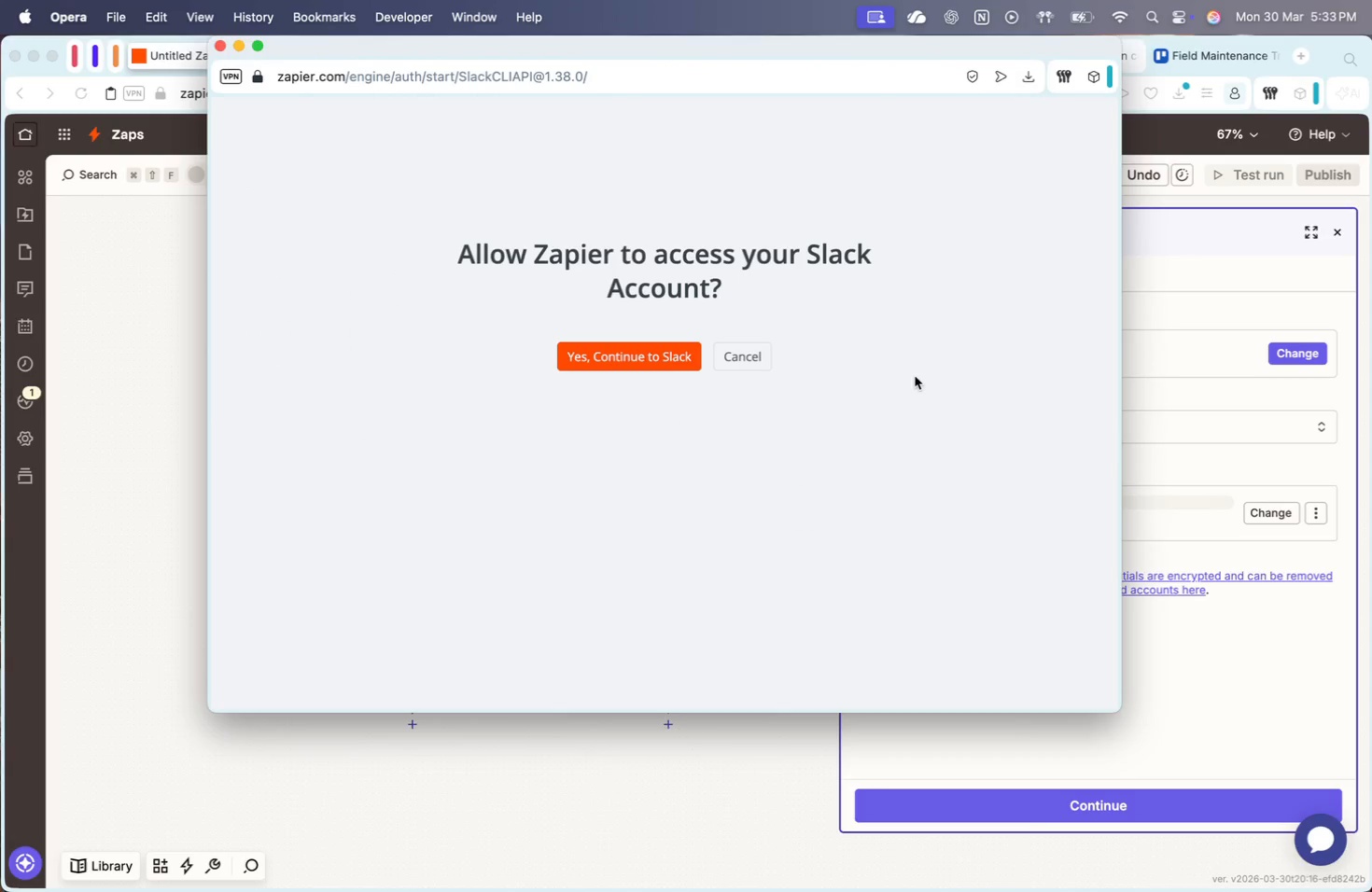 
left_click([643, 355])
 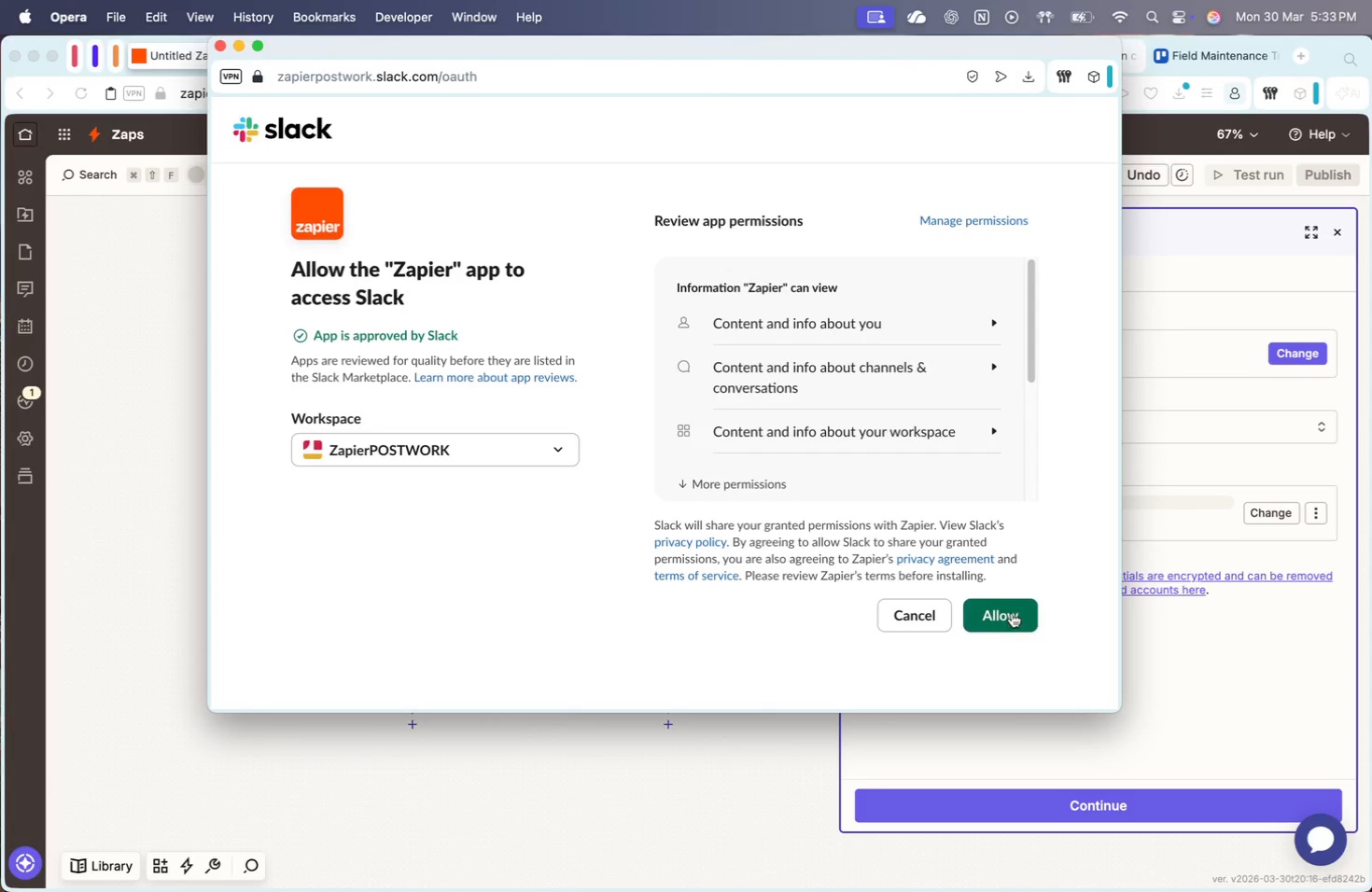 
wait(5.88)
 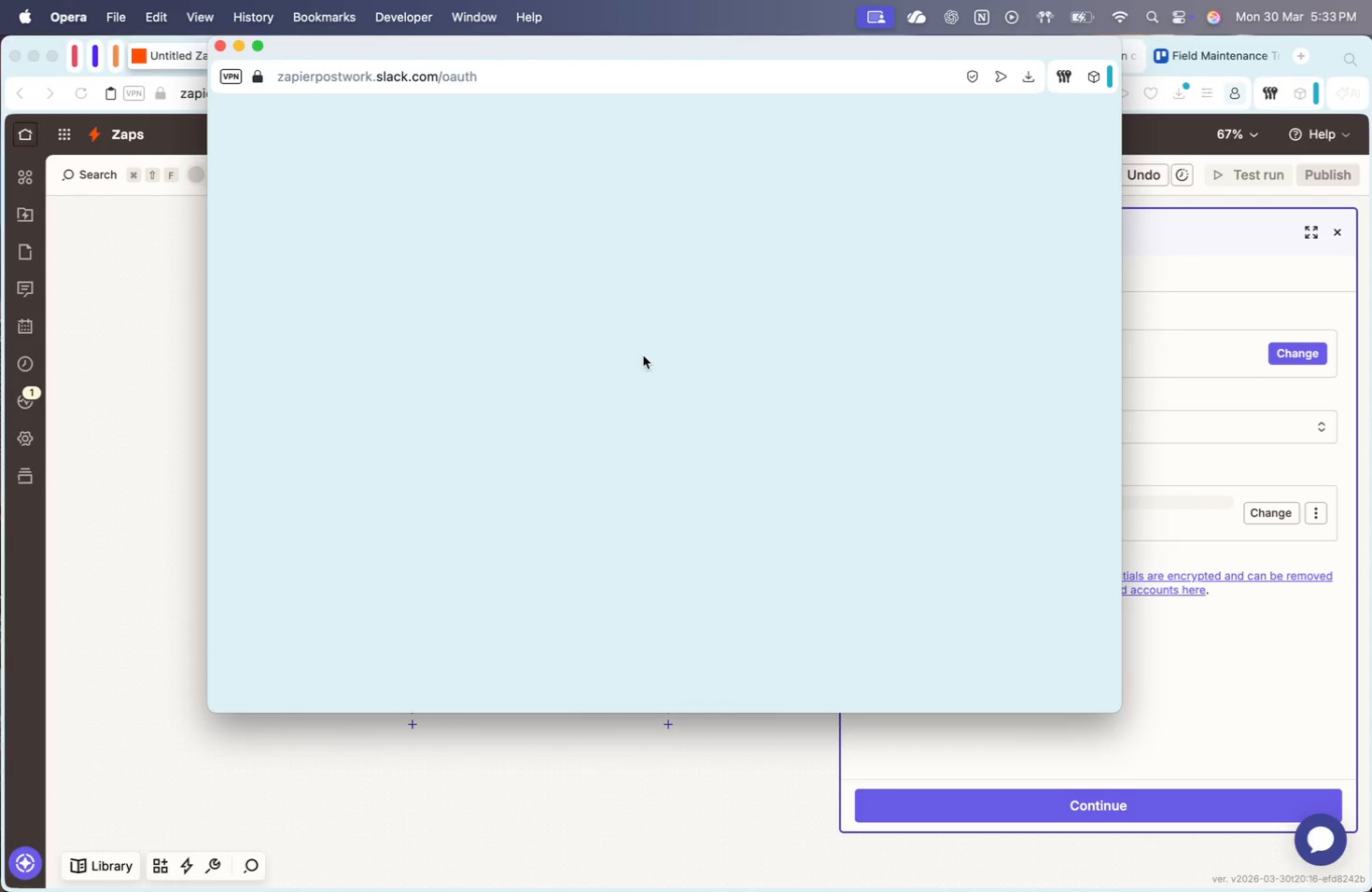 
left_click([427, 513])
 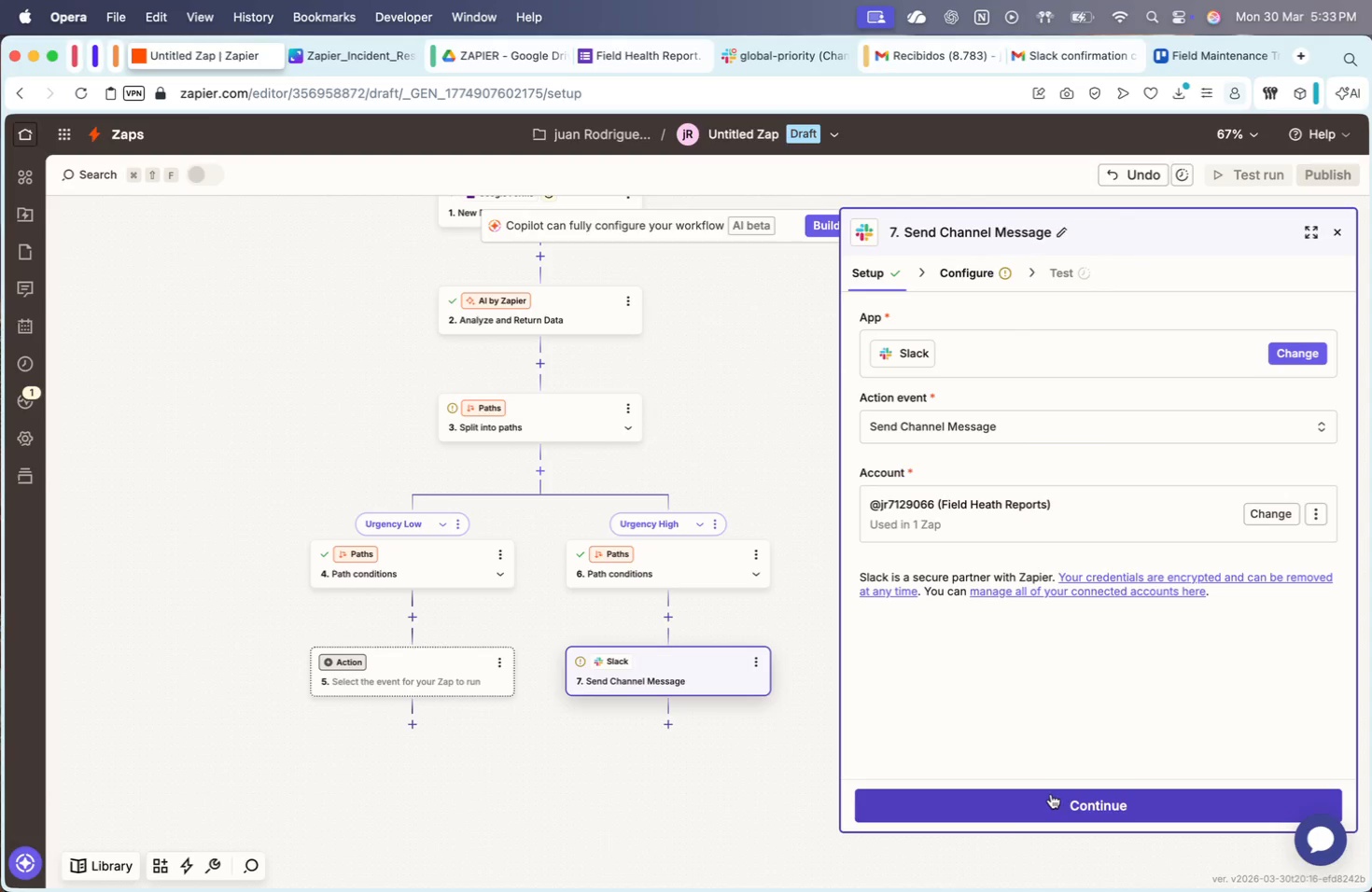 
wait(13.7)
 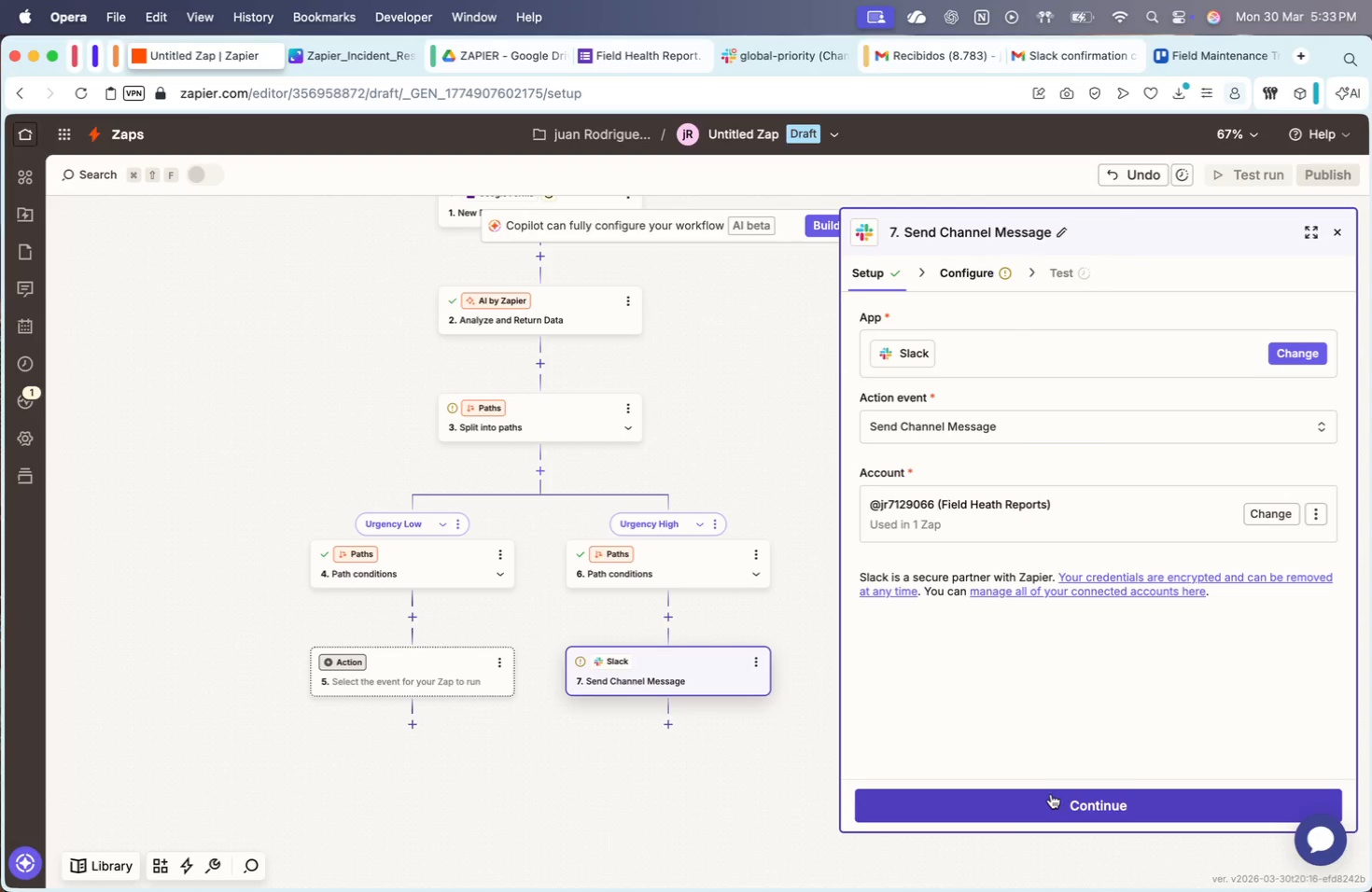 
left_click([1083, 801])
 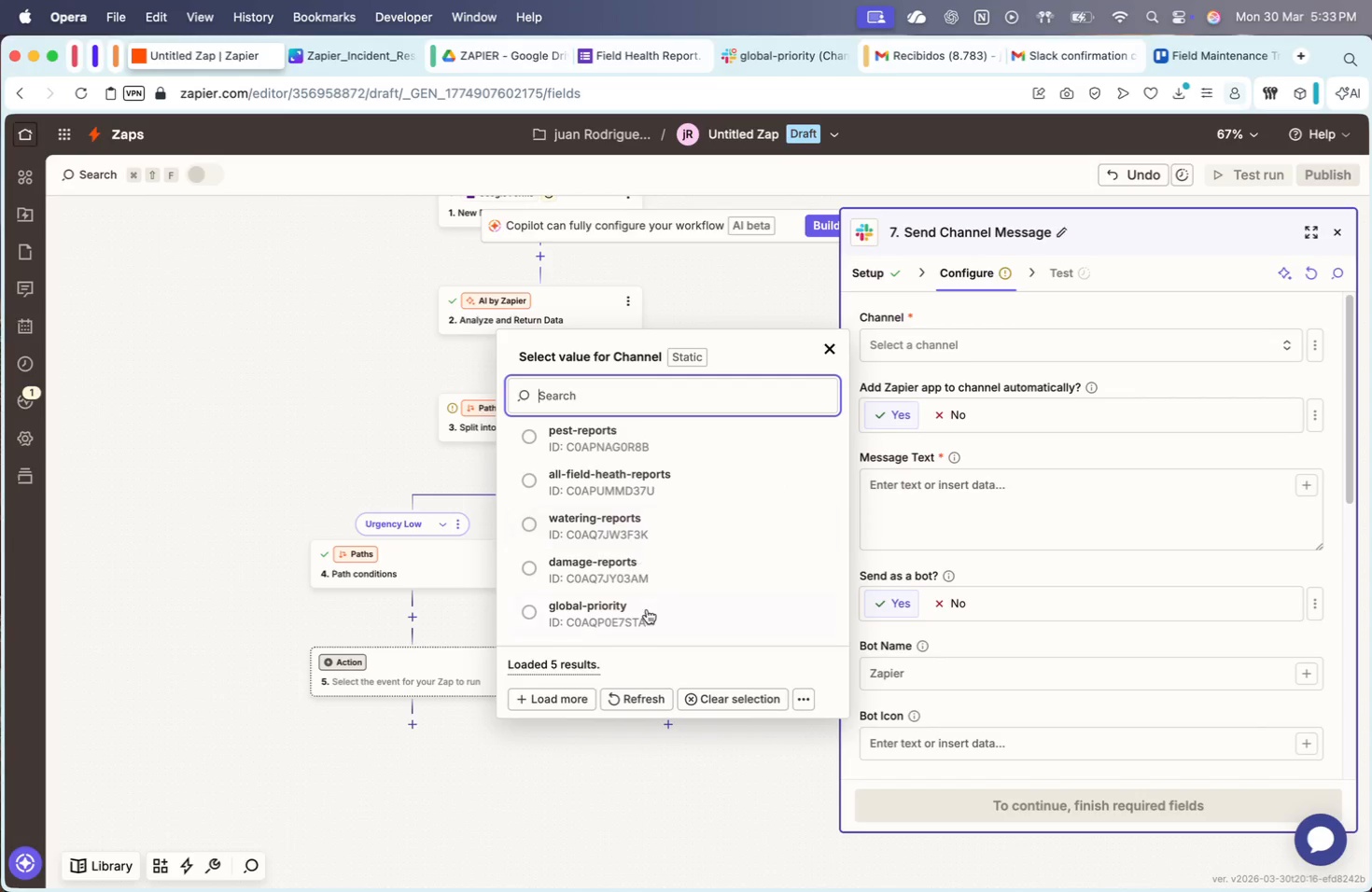 
left_click([647, 618])
 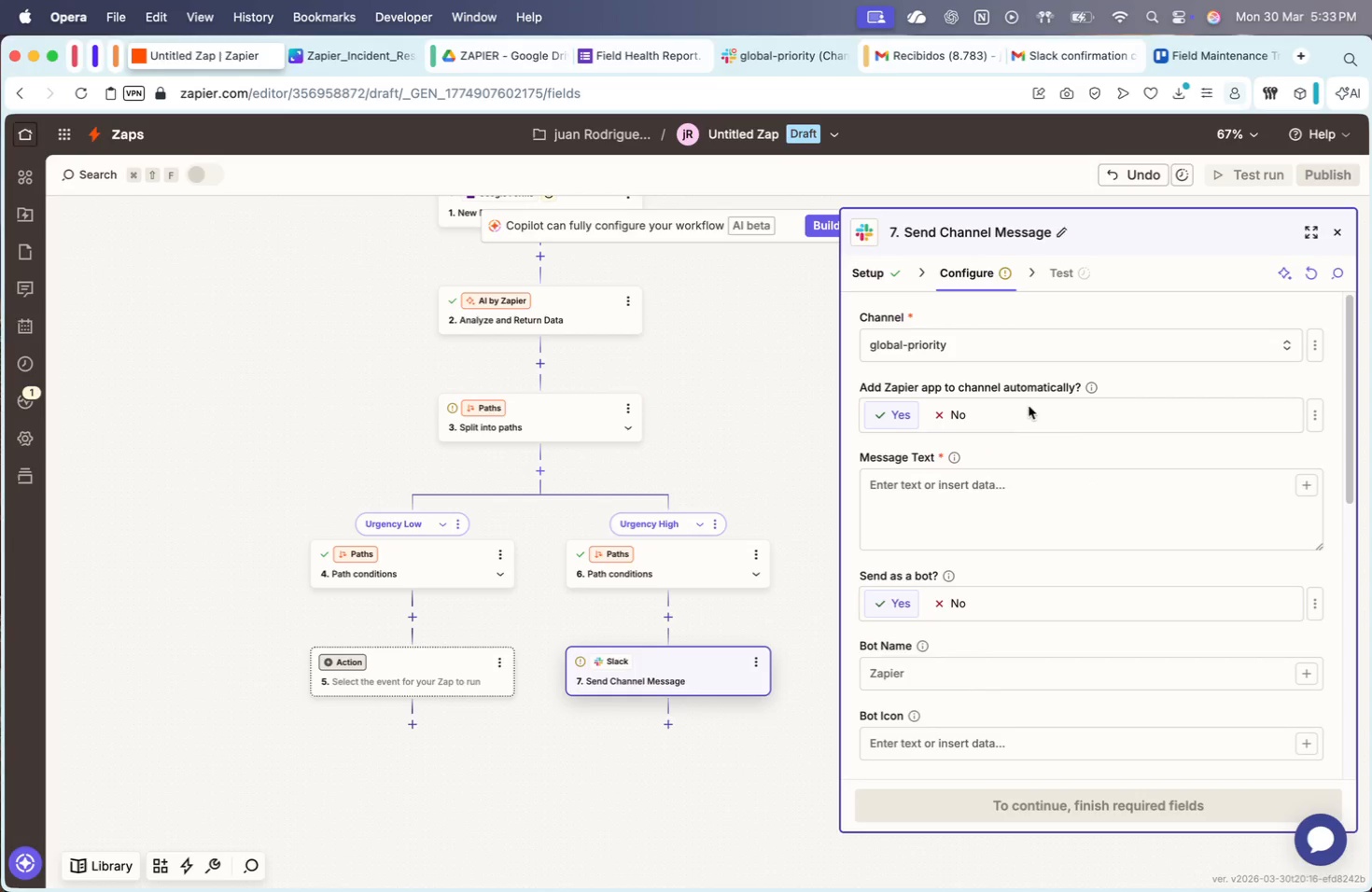 
left_click([1074, 507])
 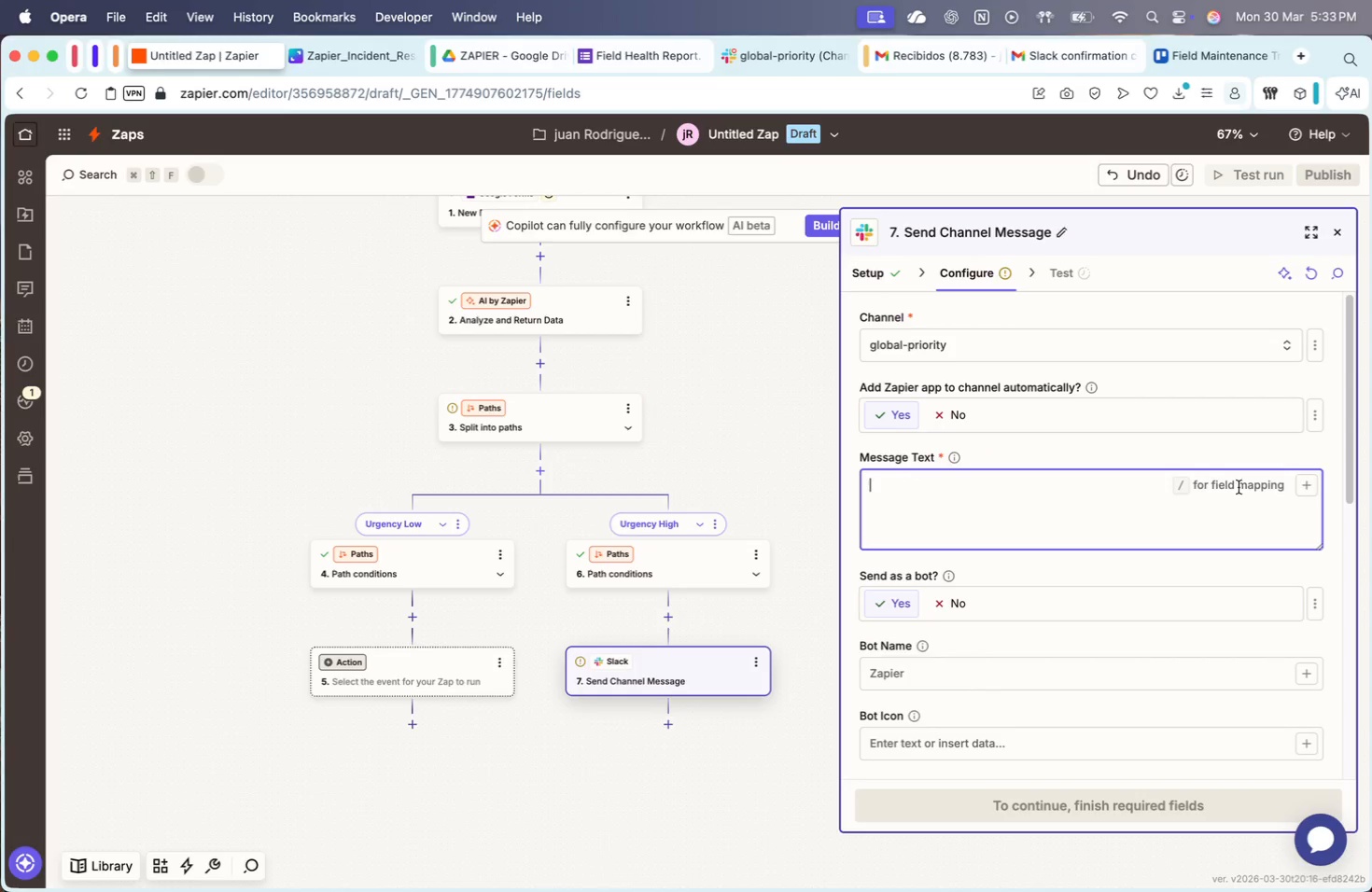 
left_click([1303, 482])
 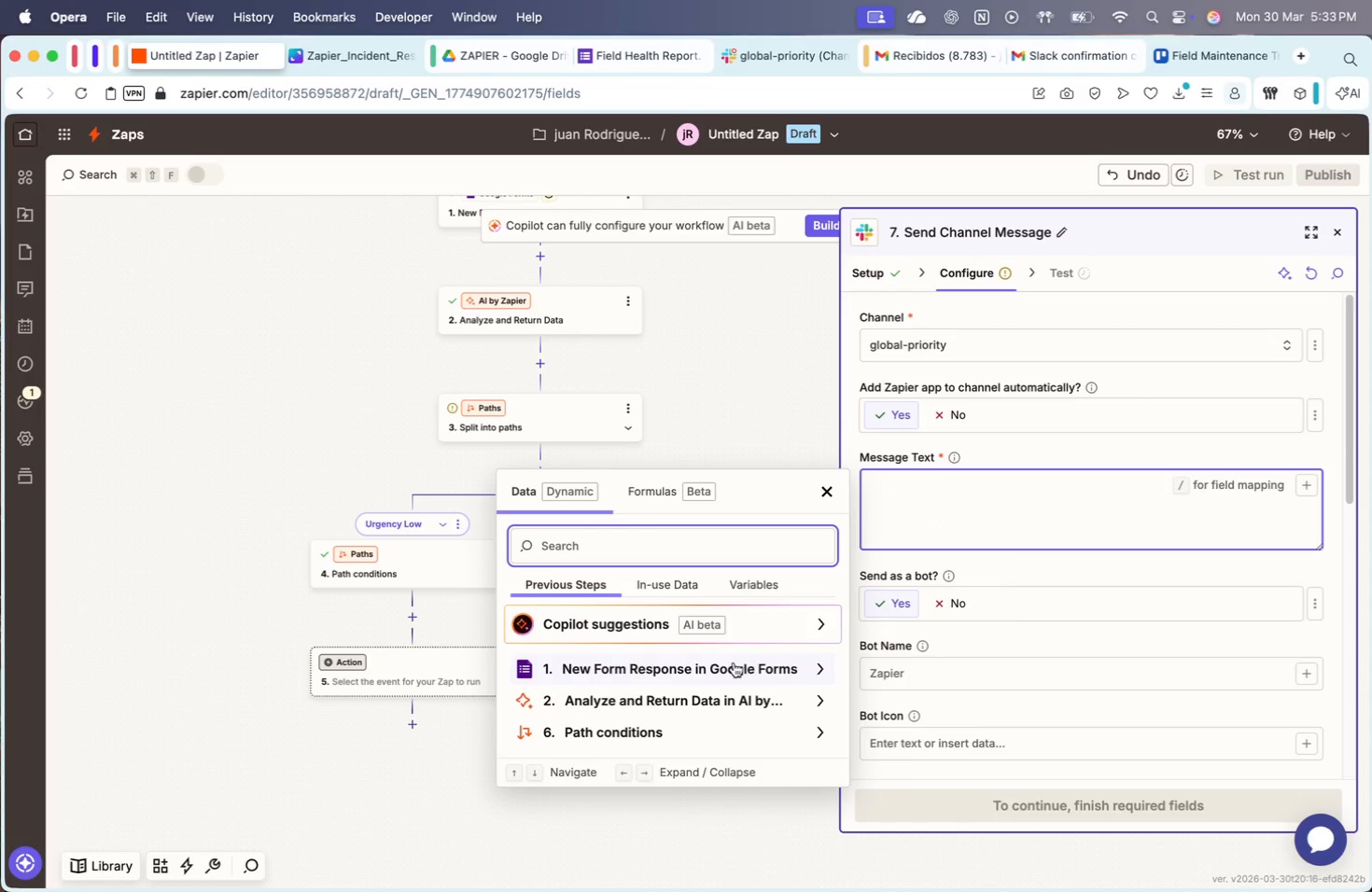 
scroll: coordinate [719, 704], scroll_direction: up, amount: 1.0
 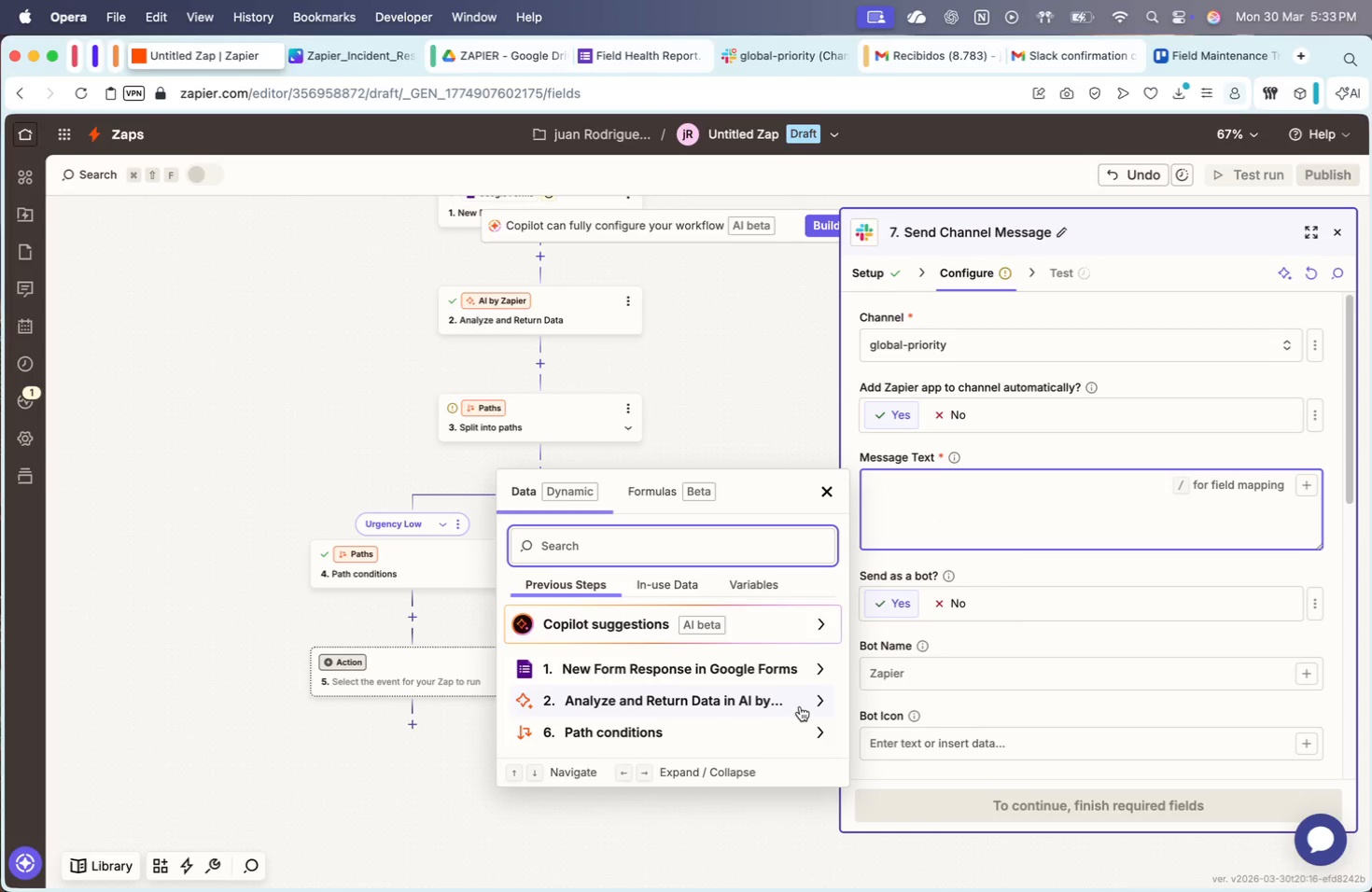 
scroll: coordinate [800, 706], scroll_direction: down, amount: 1.0
 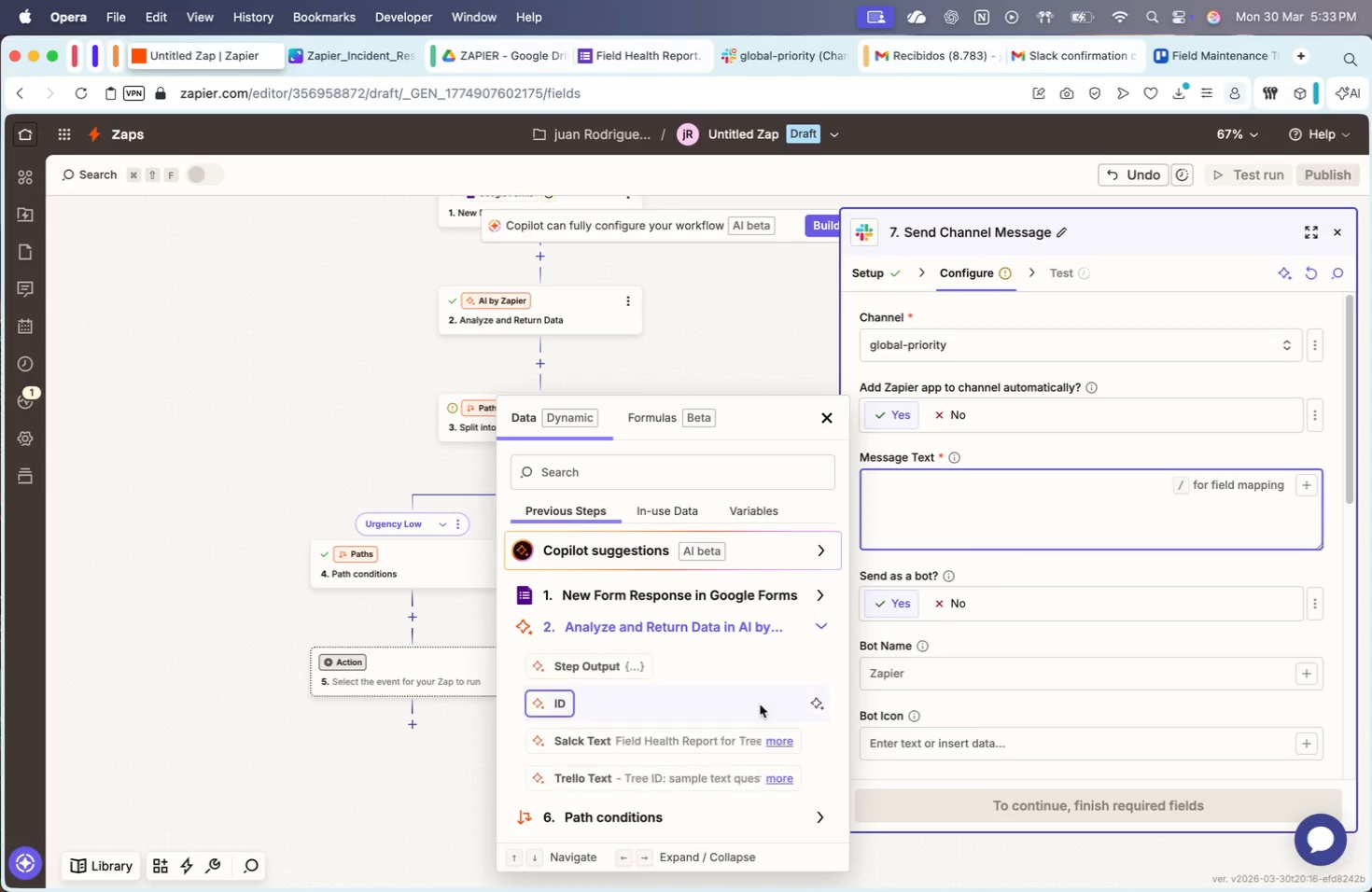 
scroll: coordinate [715, 673], scroll_direction: up, amount: 1.0
 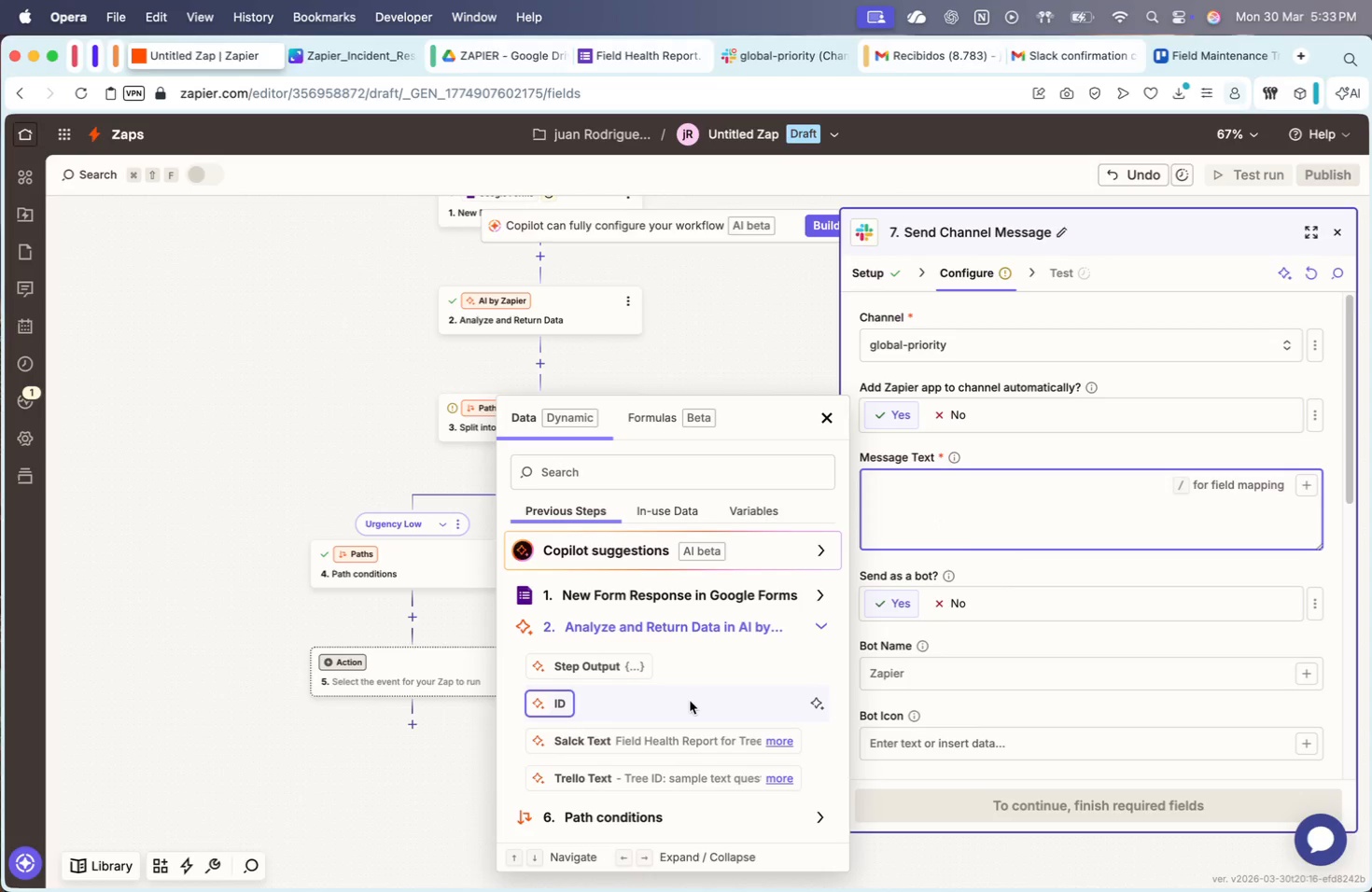 
scroll: coordinate [689, 703], scroll_direction: down, amount: 2.0
 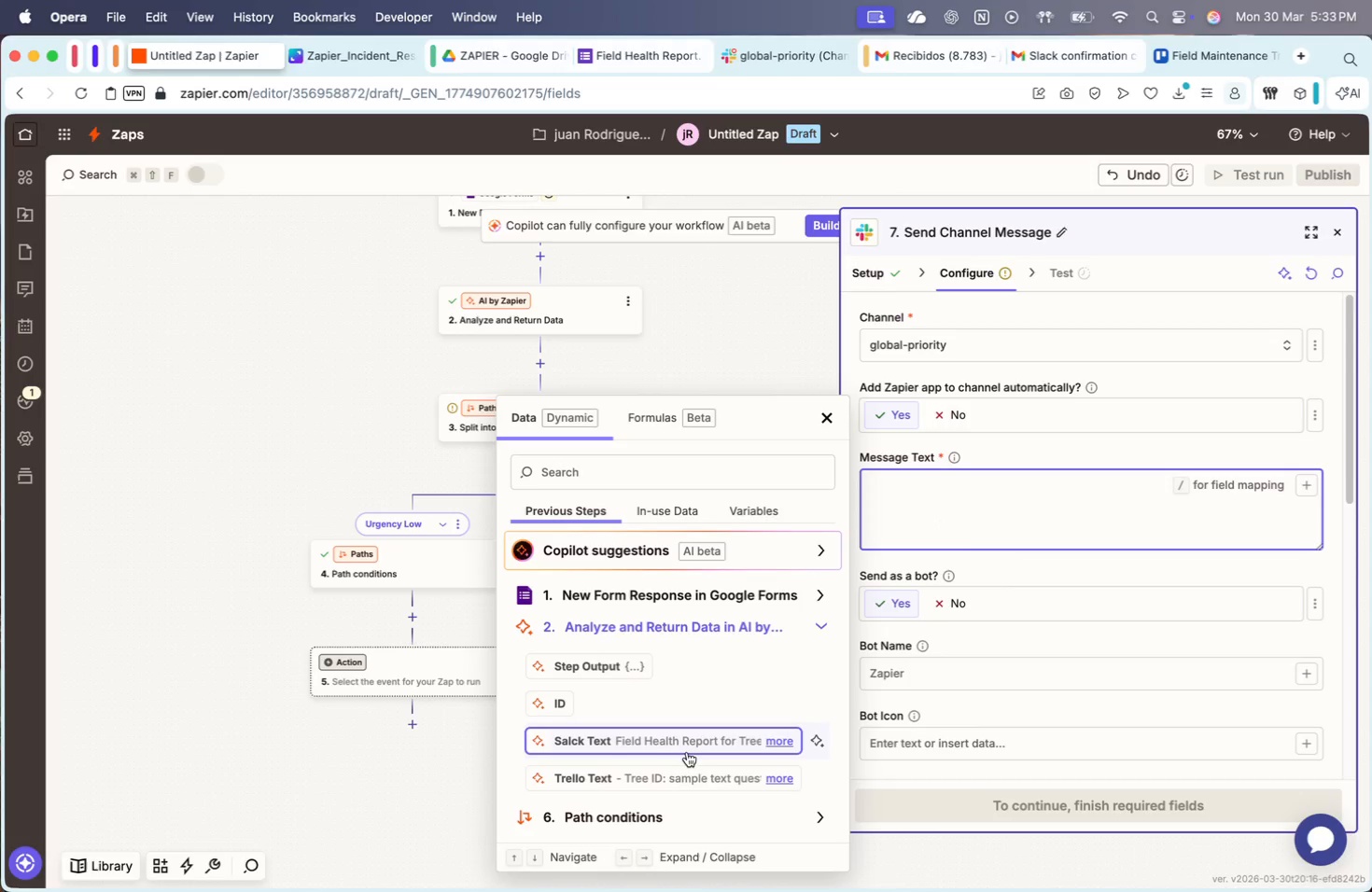 
left_click([674, 745])
 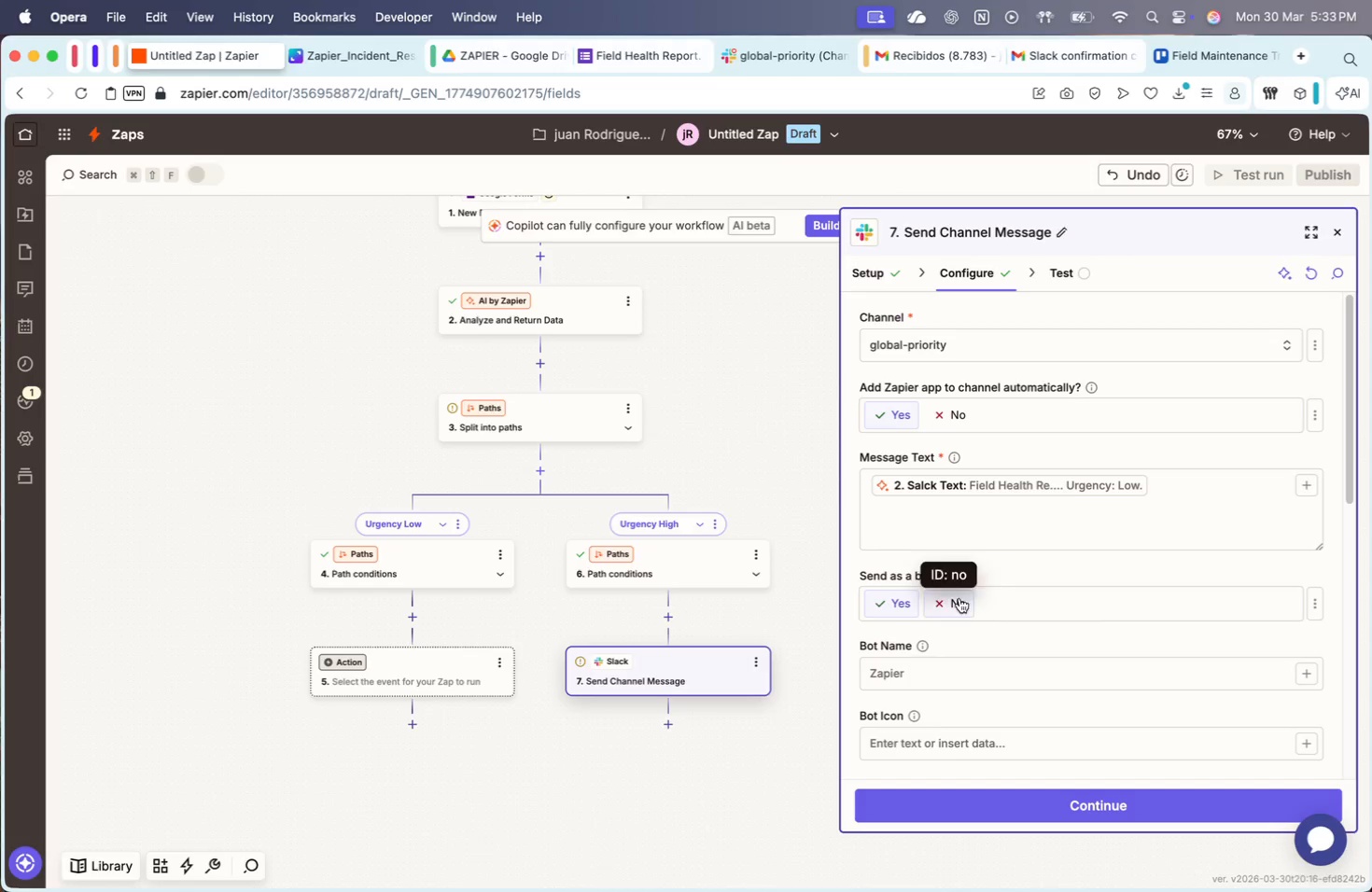 
left_click([958, 606])
 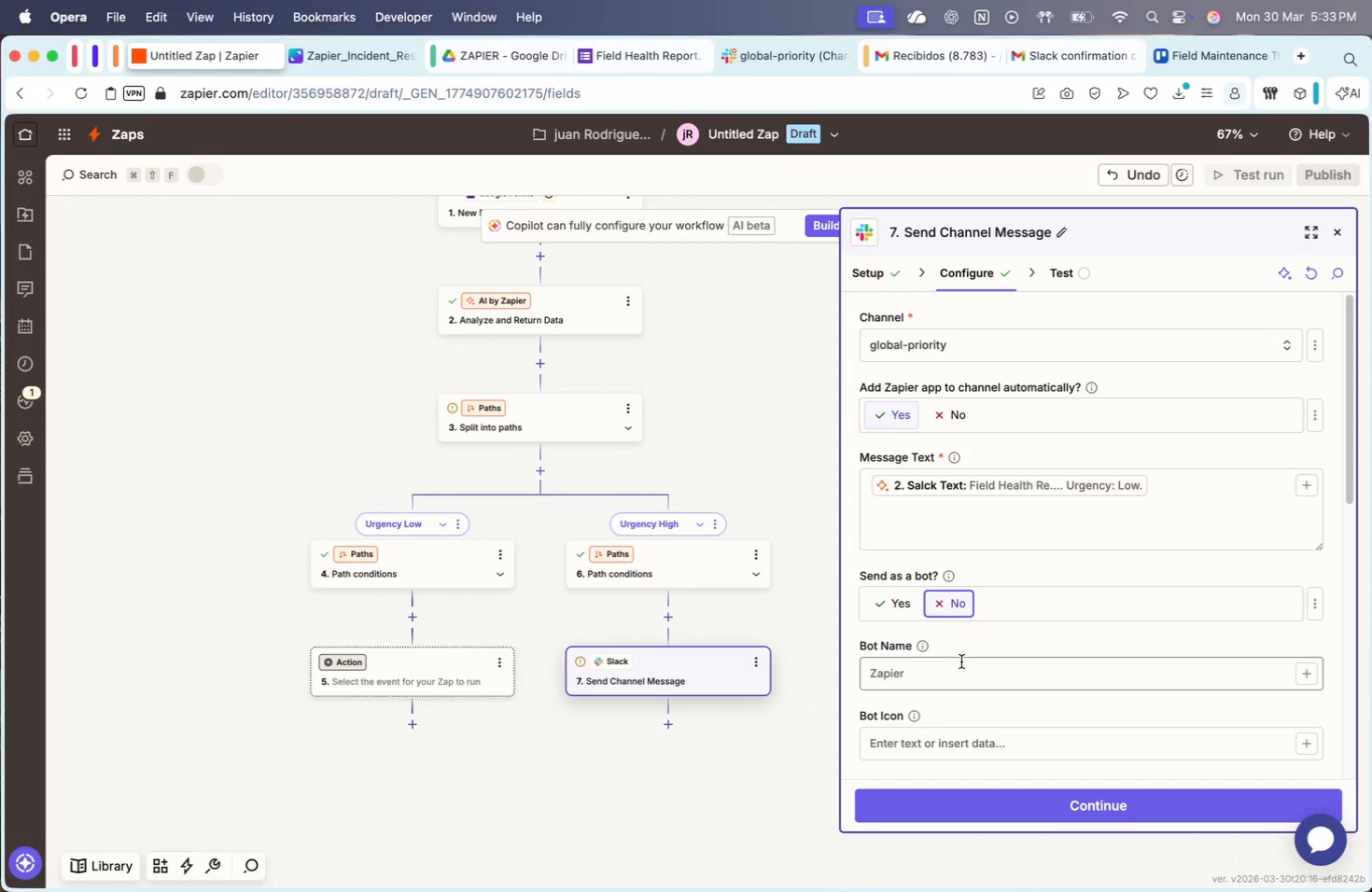 
left_click([953, 678])
 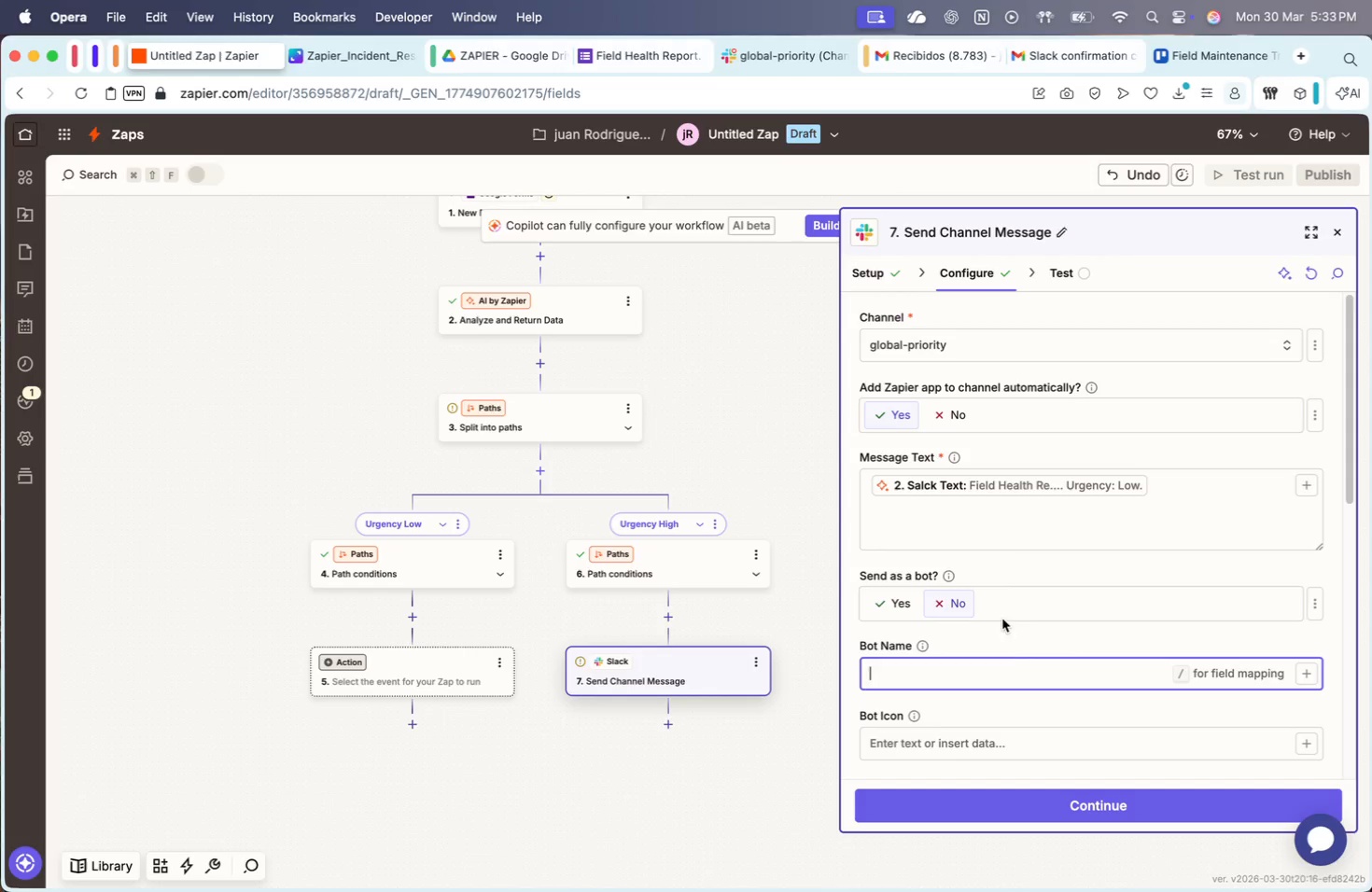 
scroll: coordinate [1017, 588], scroll_direction: up, amount: 8.0
 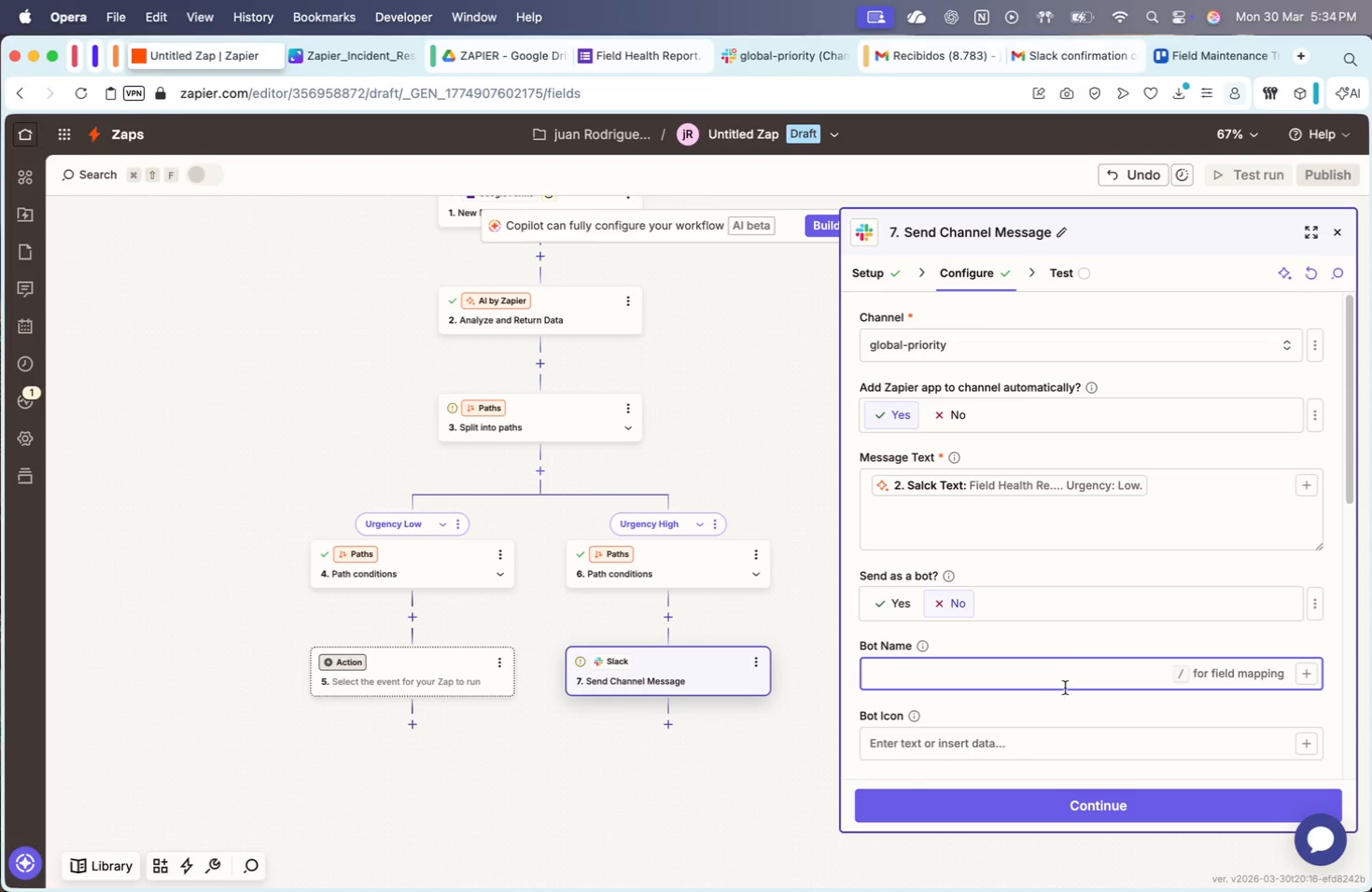 
left_click([1065, 704])
 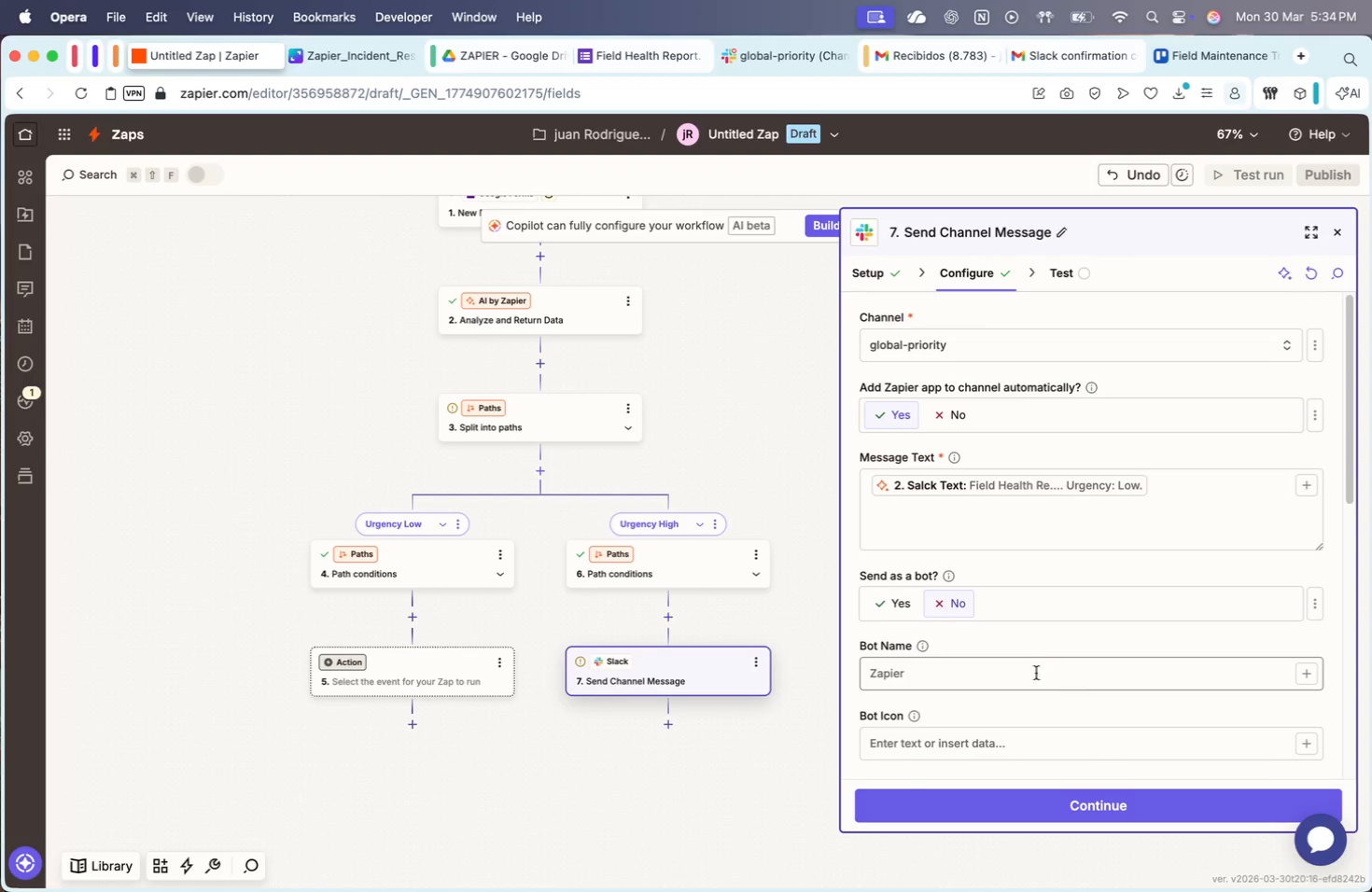 
scroll: coordinate [1027, 660], scroll_direction: down, amount: 2.0
 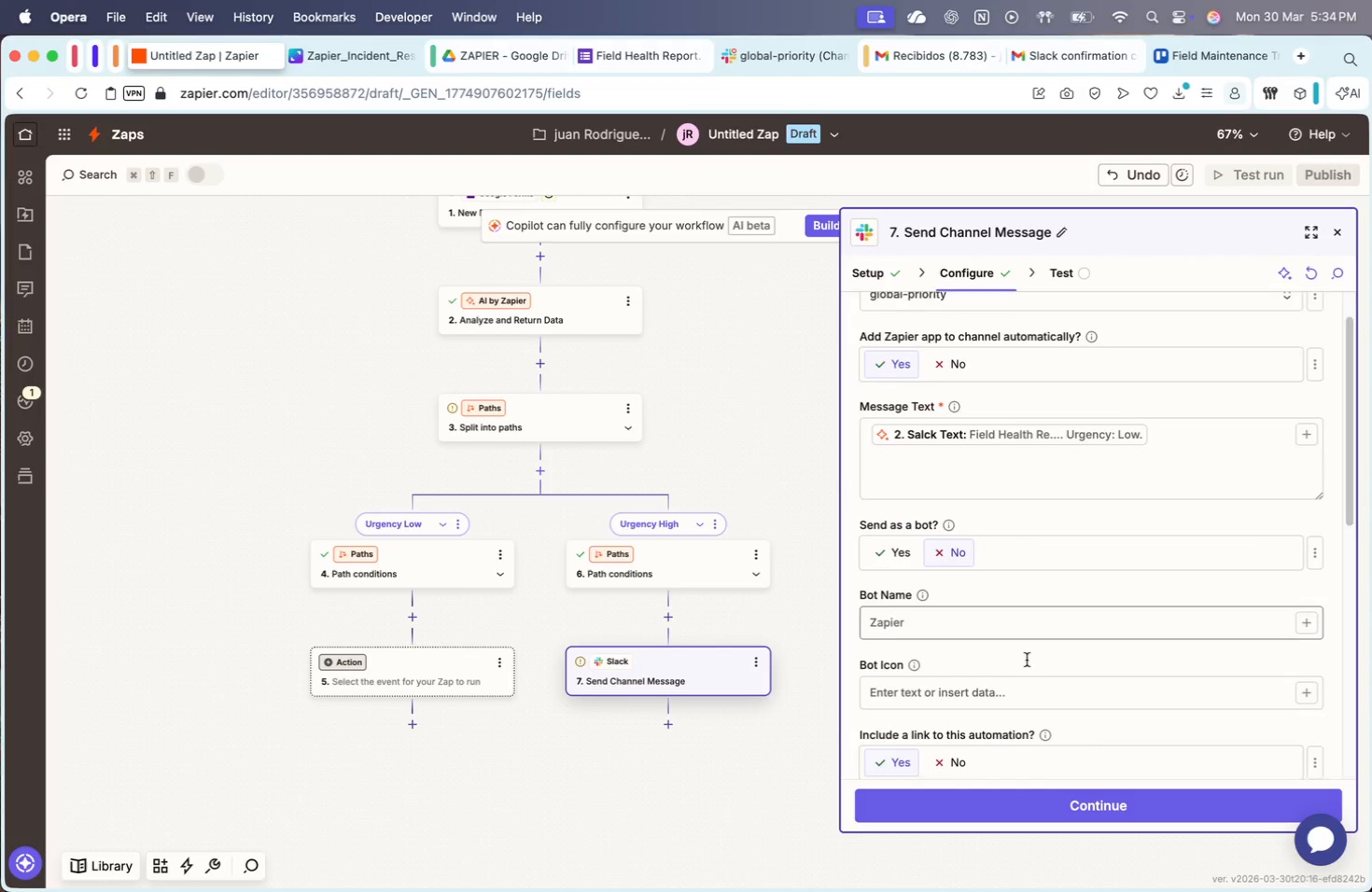 
left_click([1030, 679])
 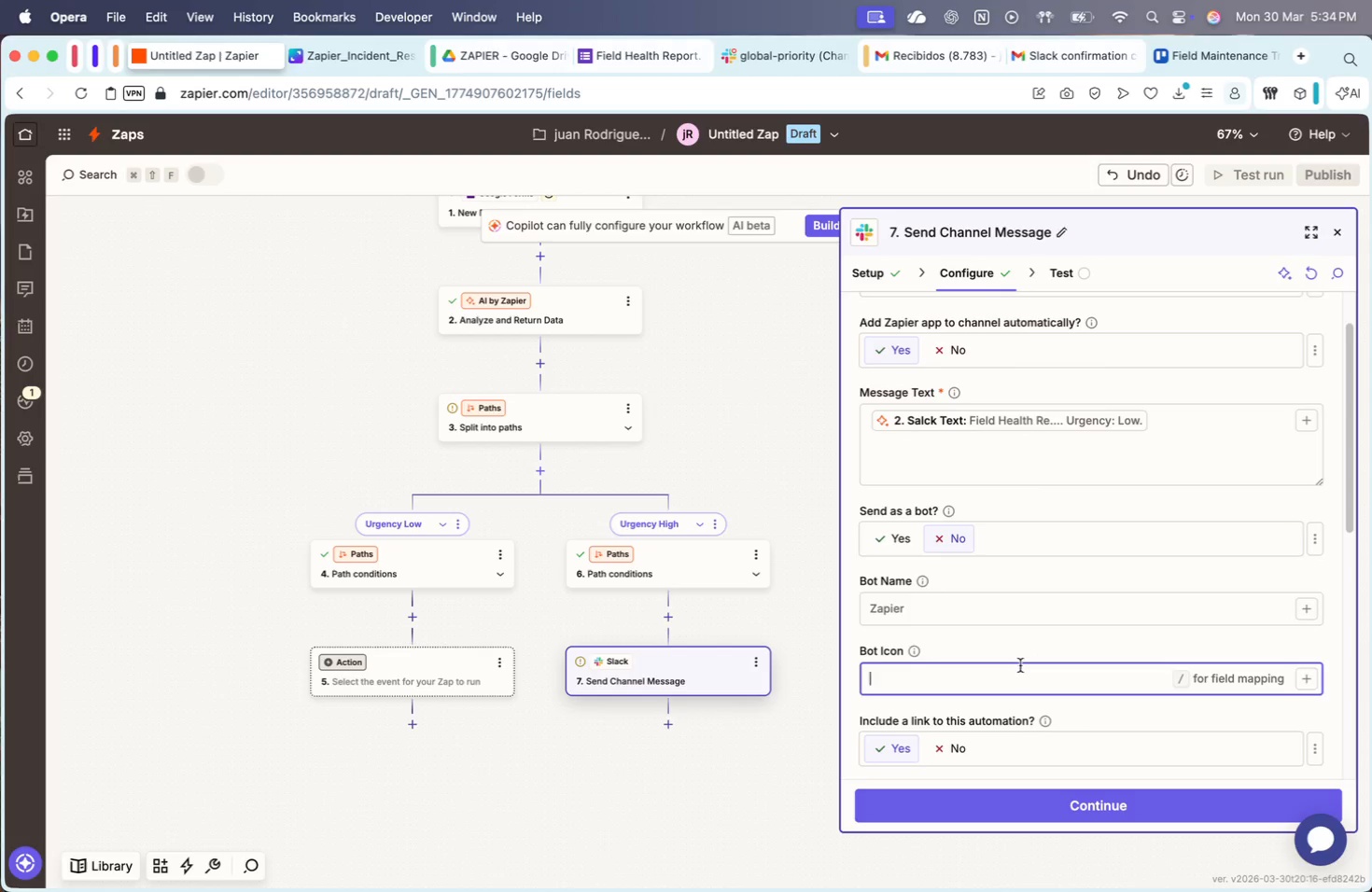 
left_click([1015, 642])
 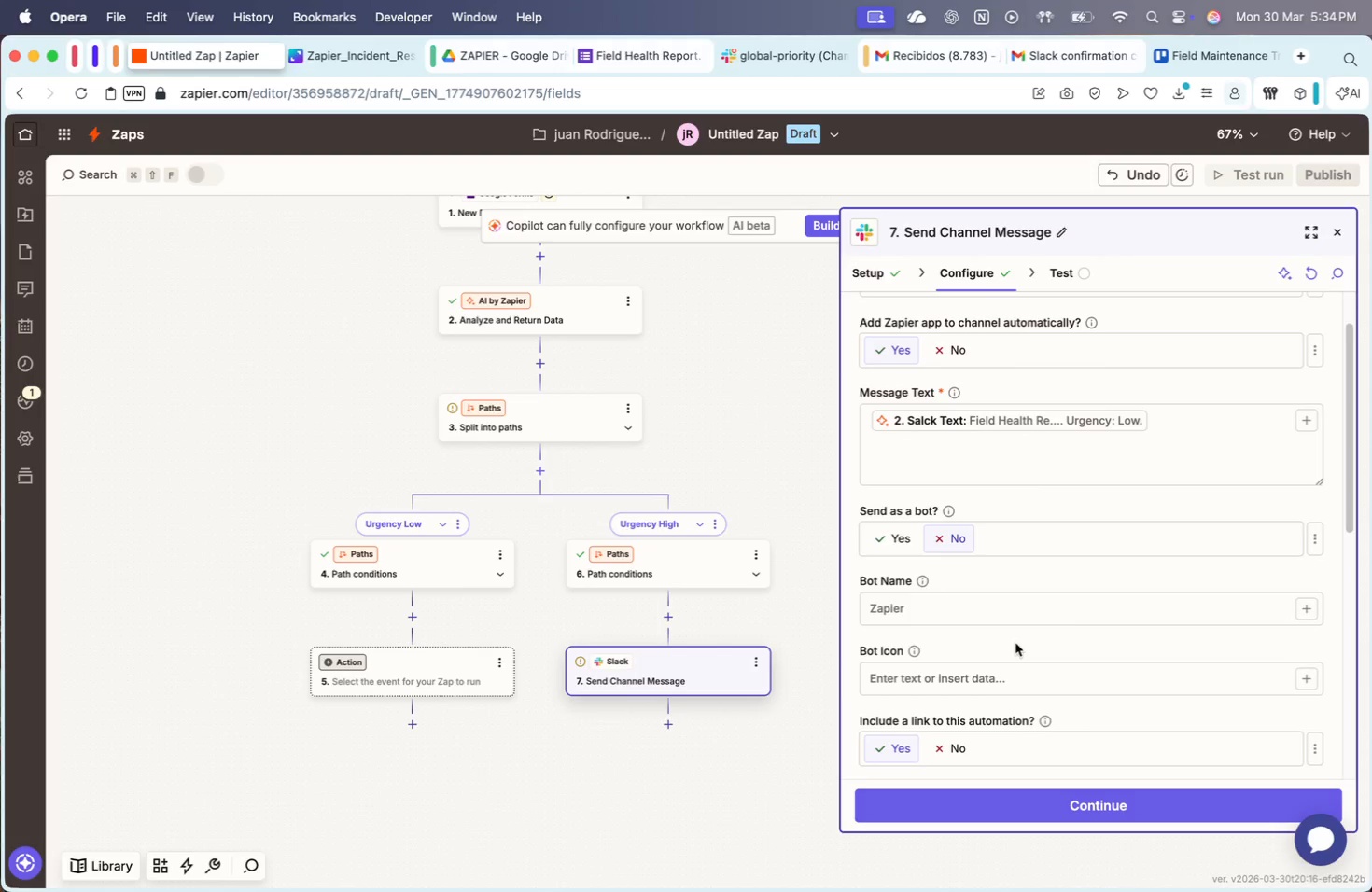 
scroll: coordinate [1057, 645], scroll_direction: down, amount: 14.0
 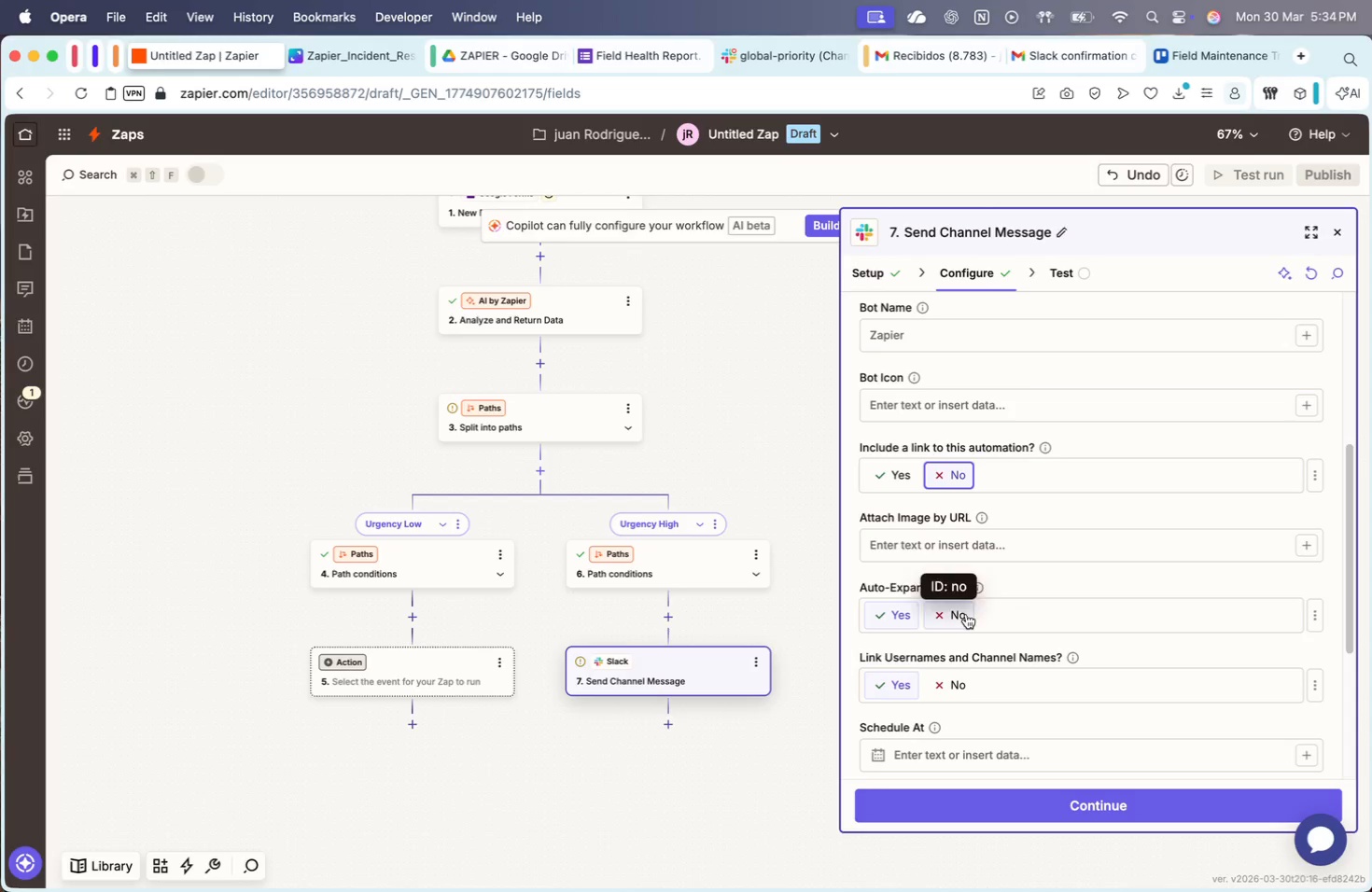 
wait(7.51)
 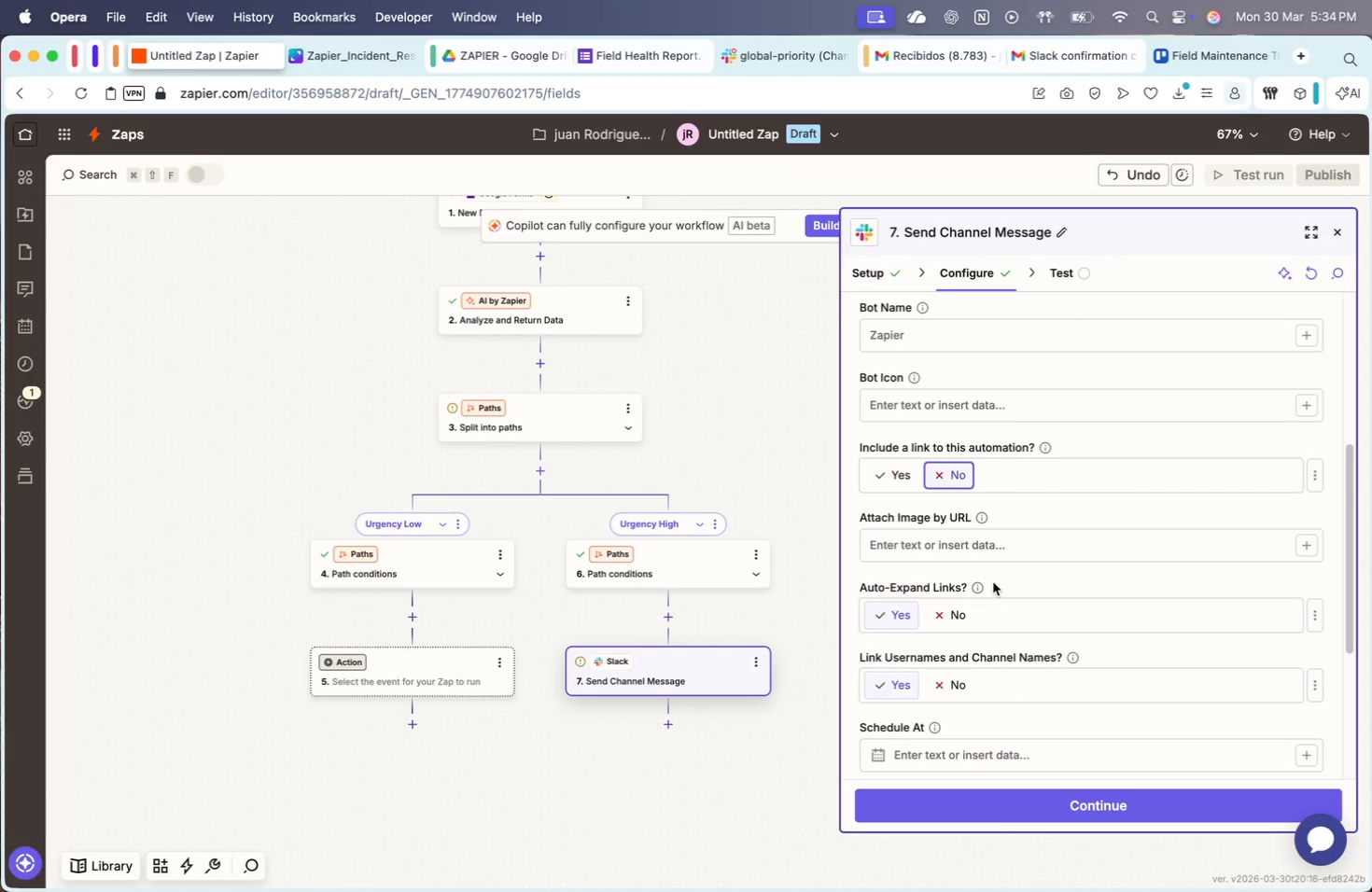 
left_click([971, 616])
 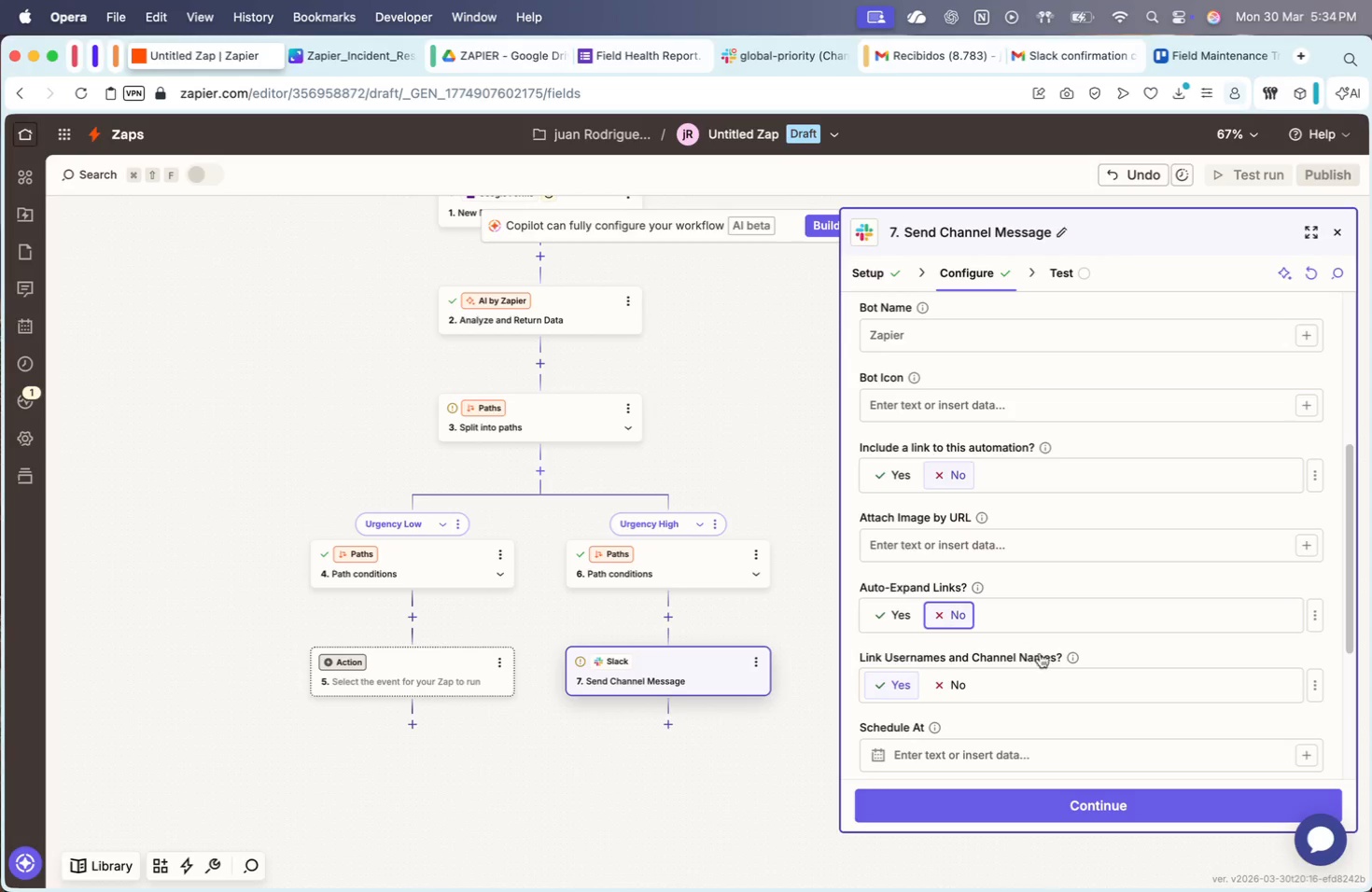 
scroll: coordinate [1001, 644], scroll_direction: down, amount: 14.0
 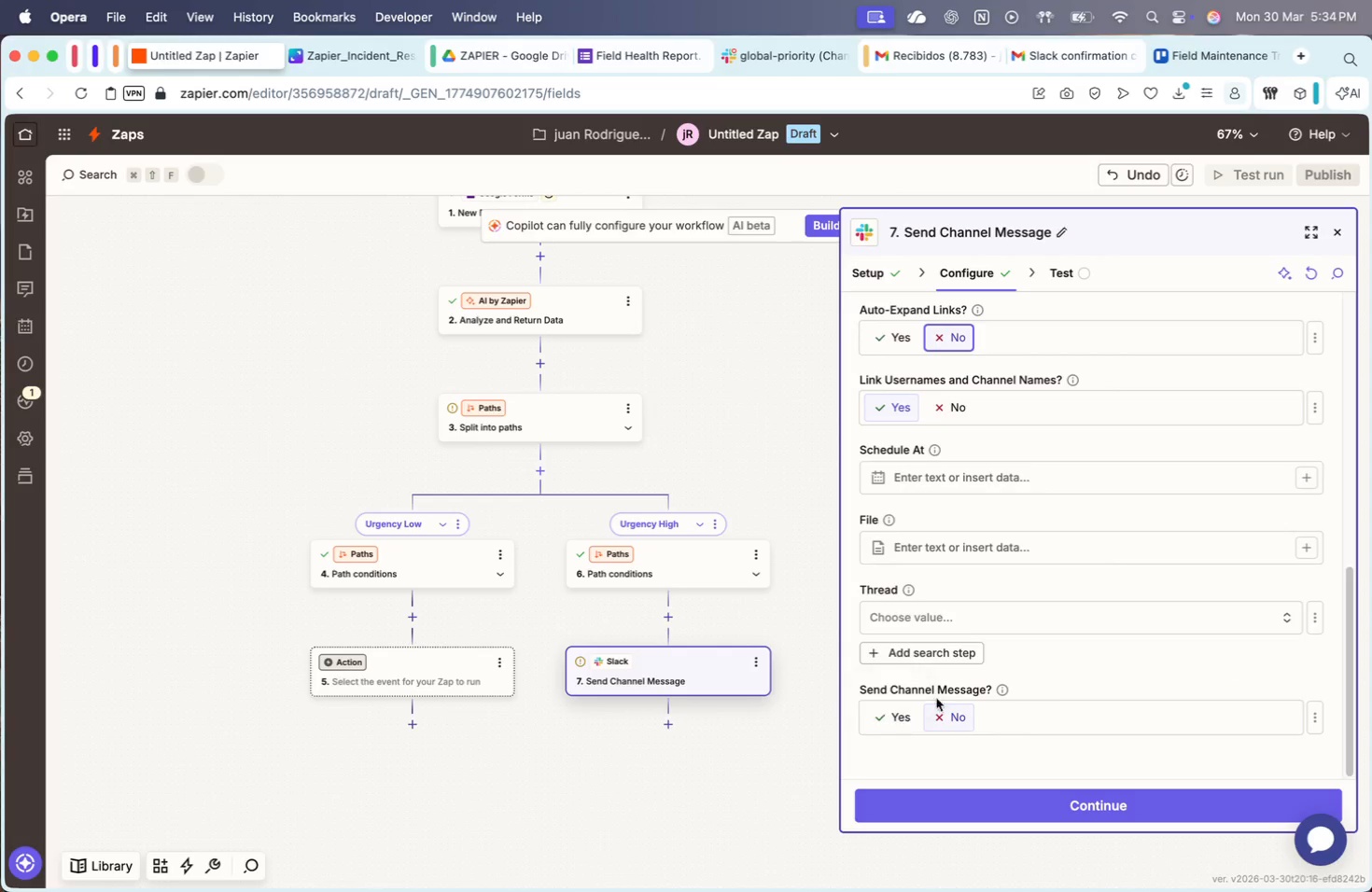 
left_click([1000, 686])
 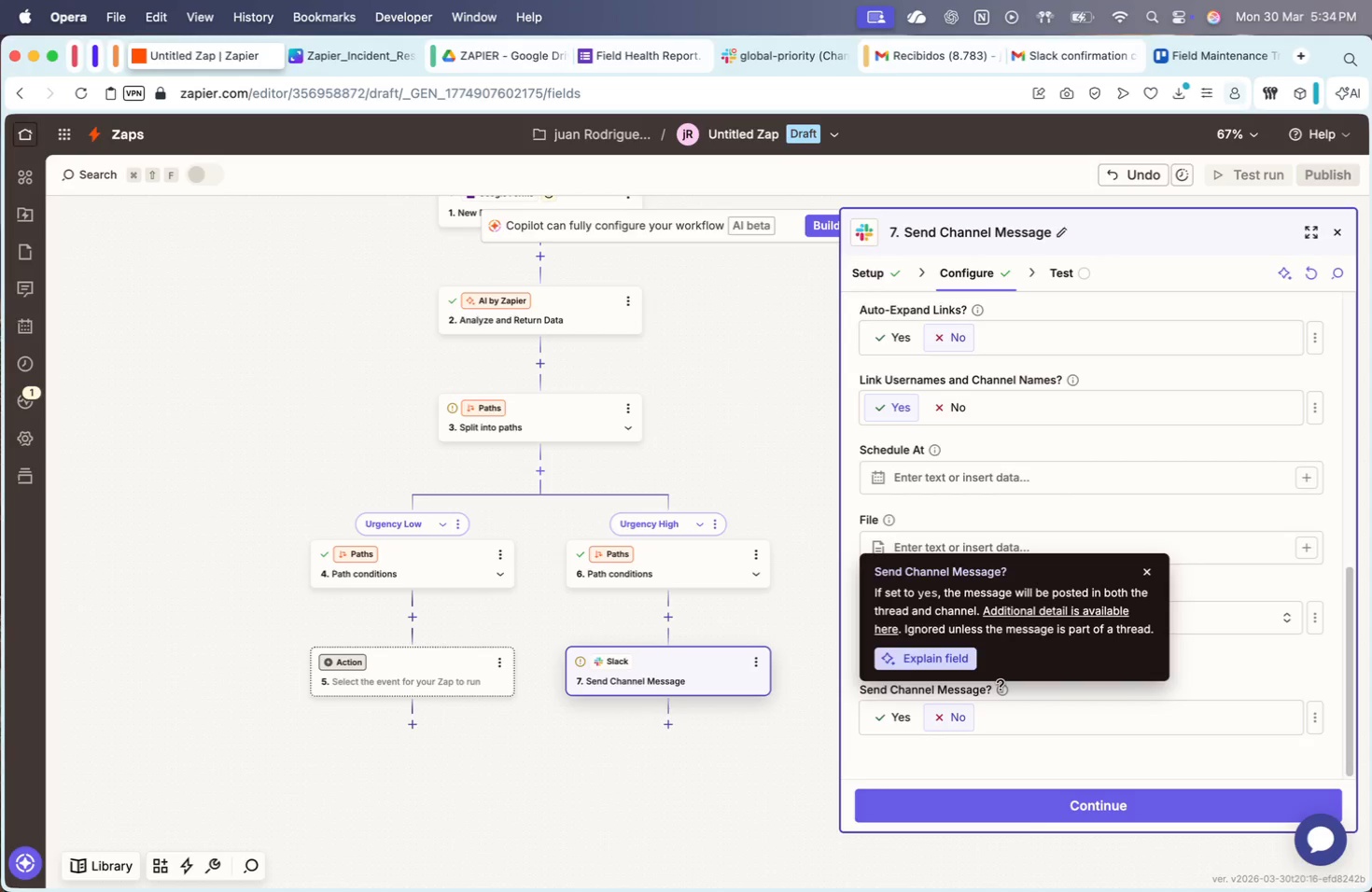 
wait(6.6)
 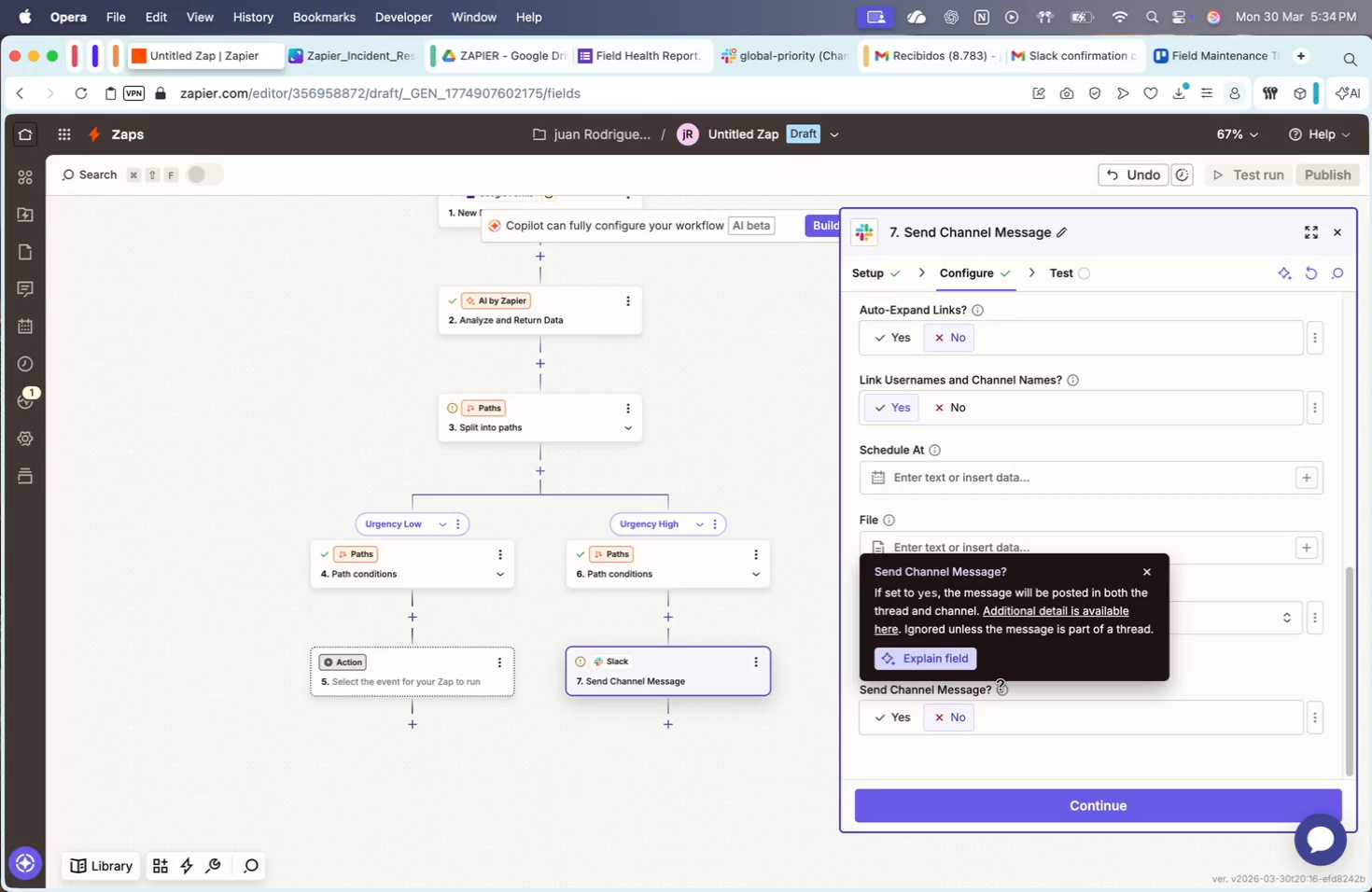 
left_click([1039, 752])
 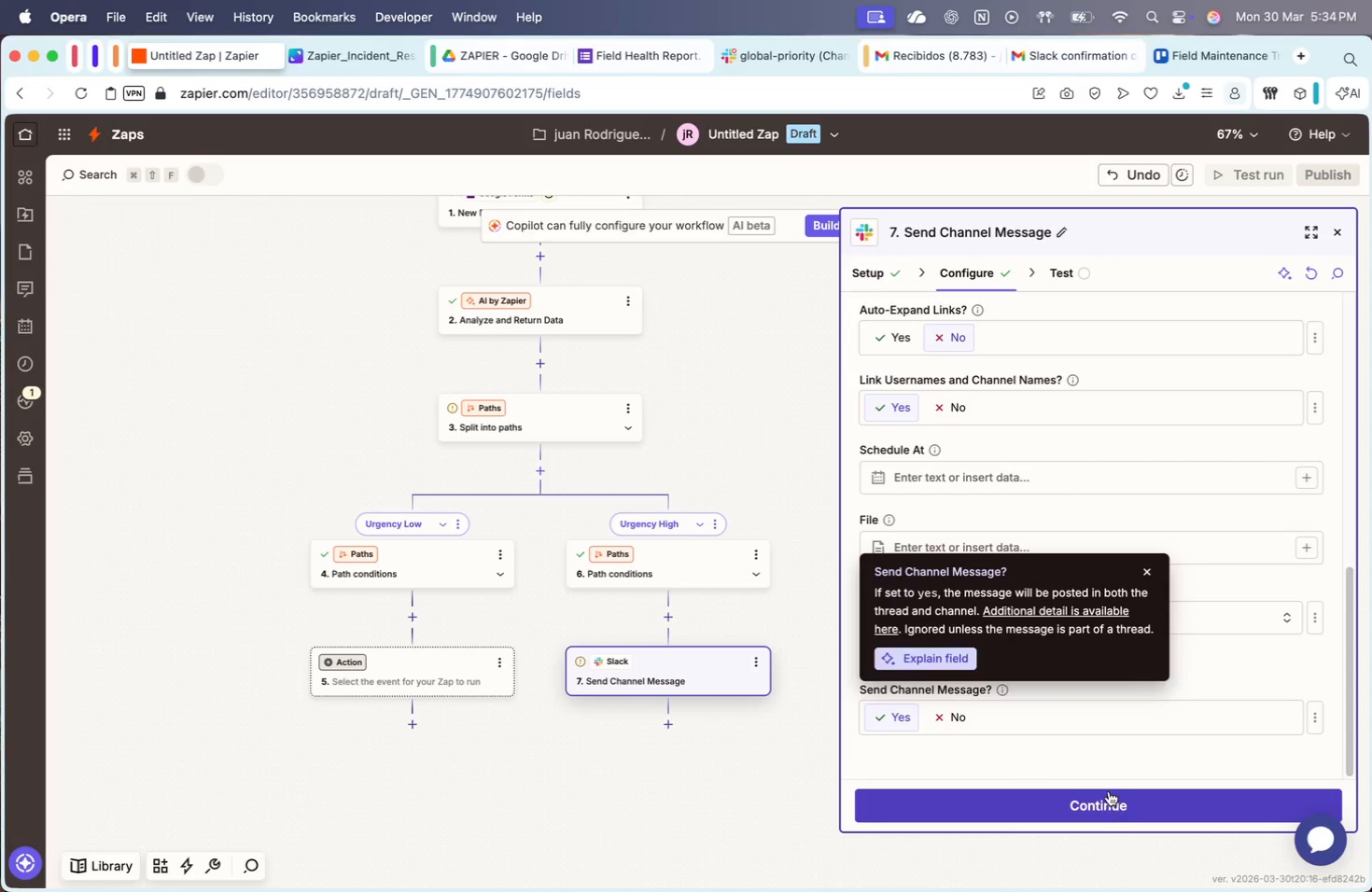 
left_click([1095, 797])
 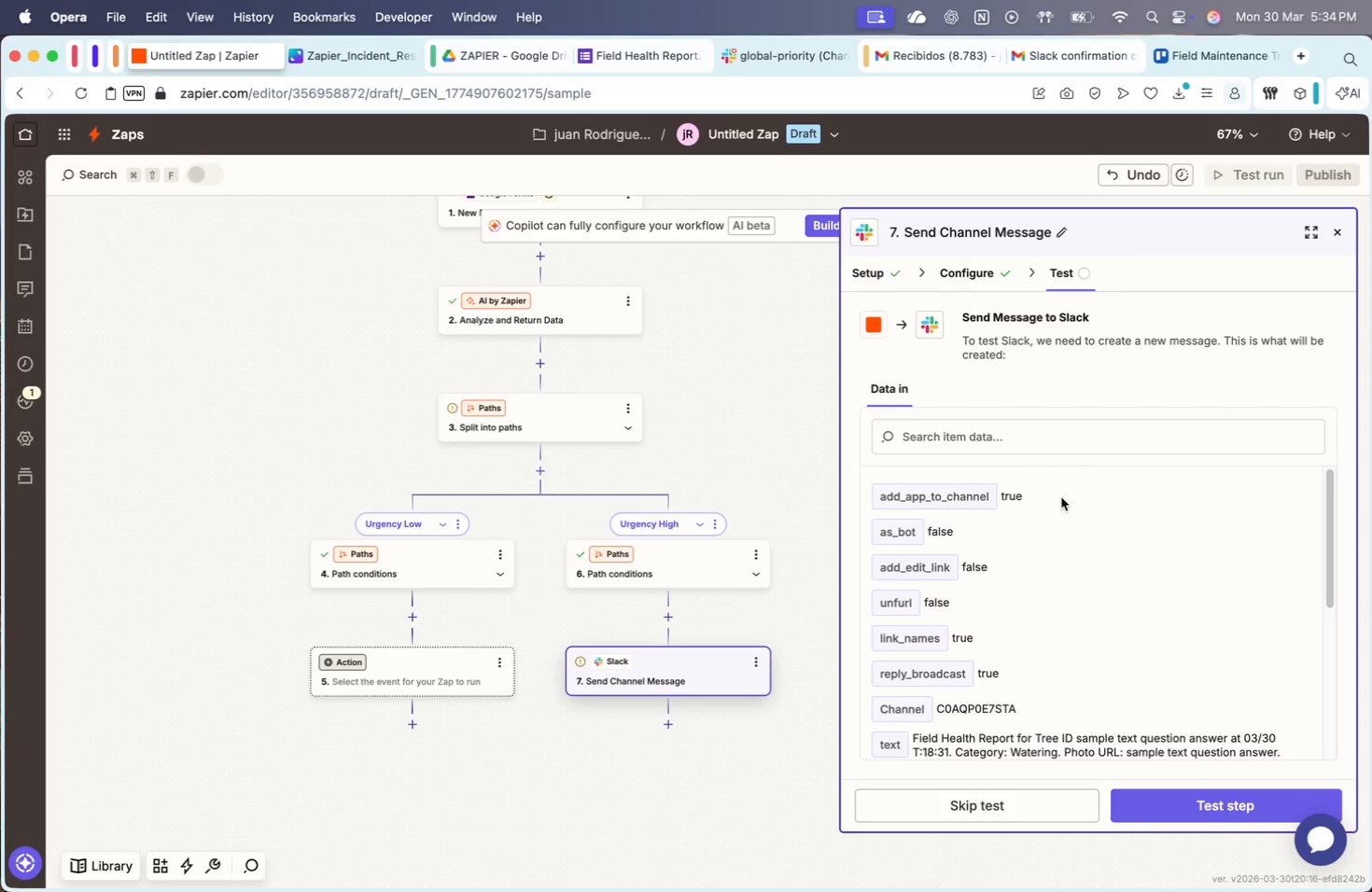 
scroll: coordinate [1071, 727], scroll_direction: down, amount: 3.0
 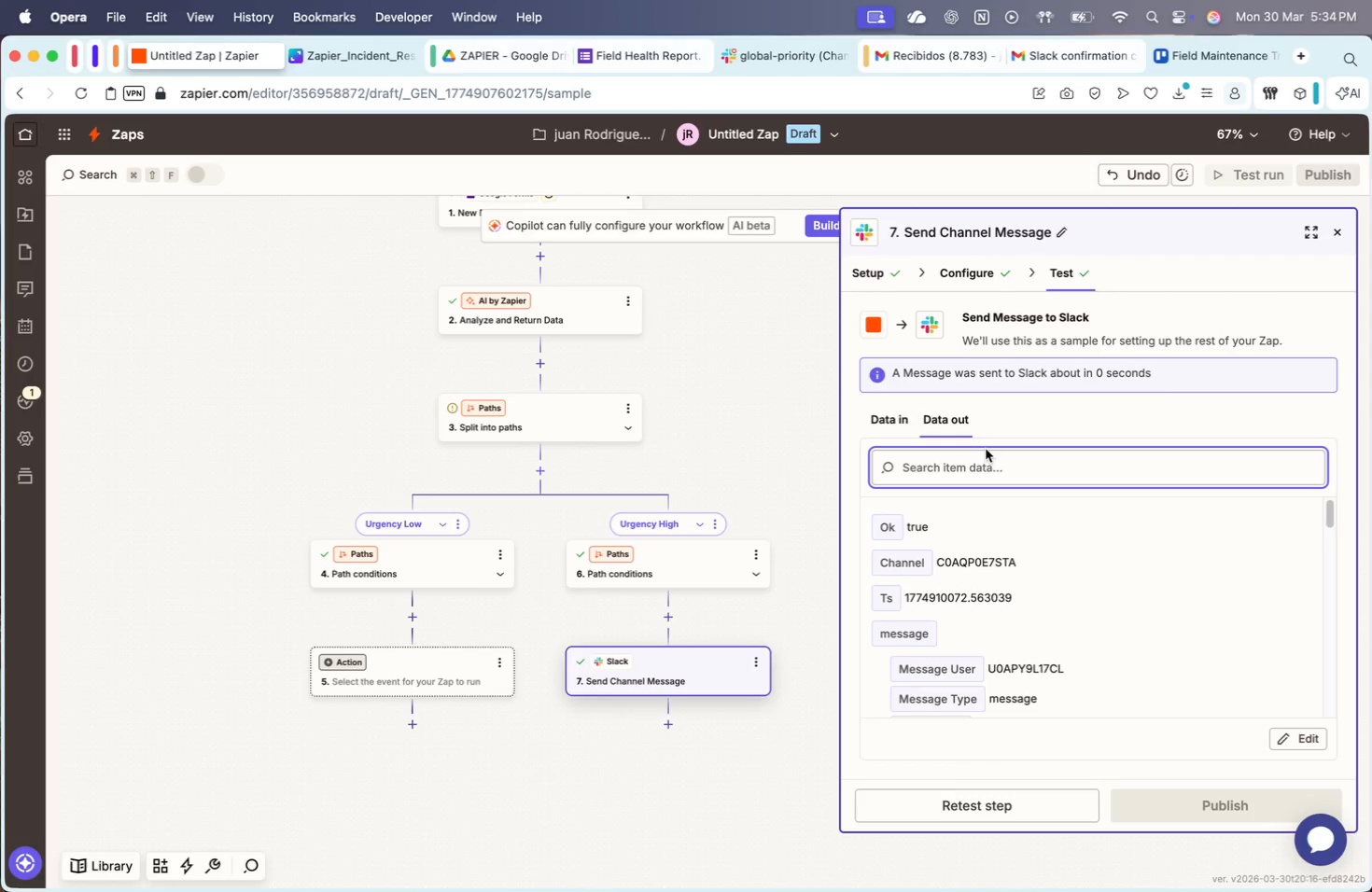 
left_click([780, 53])
 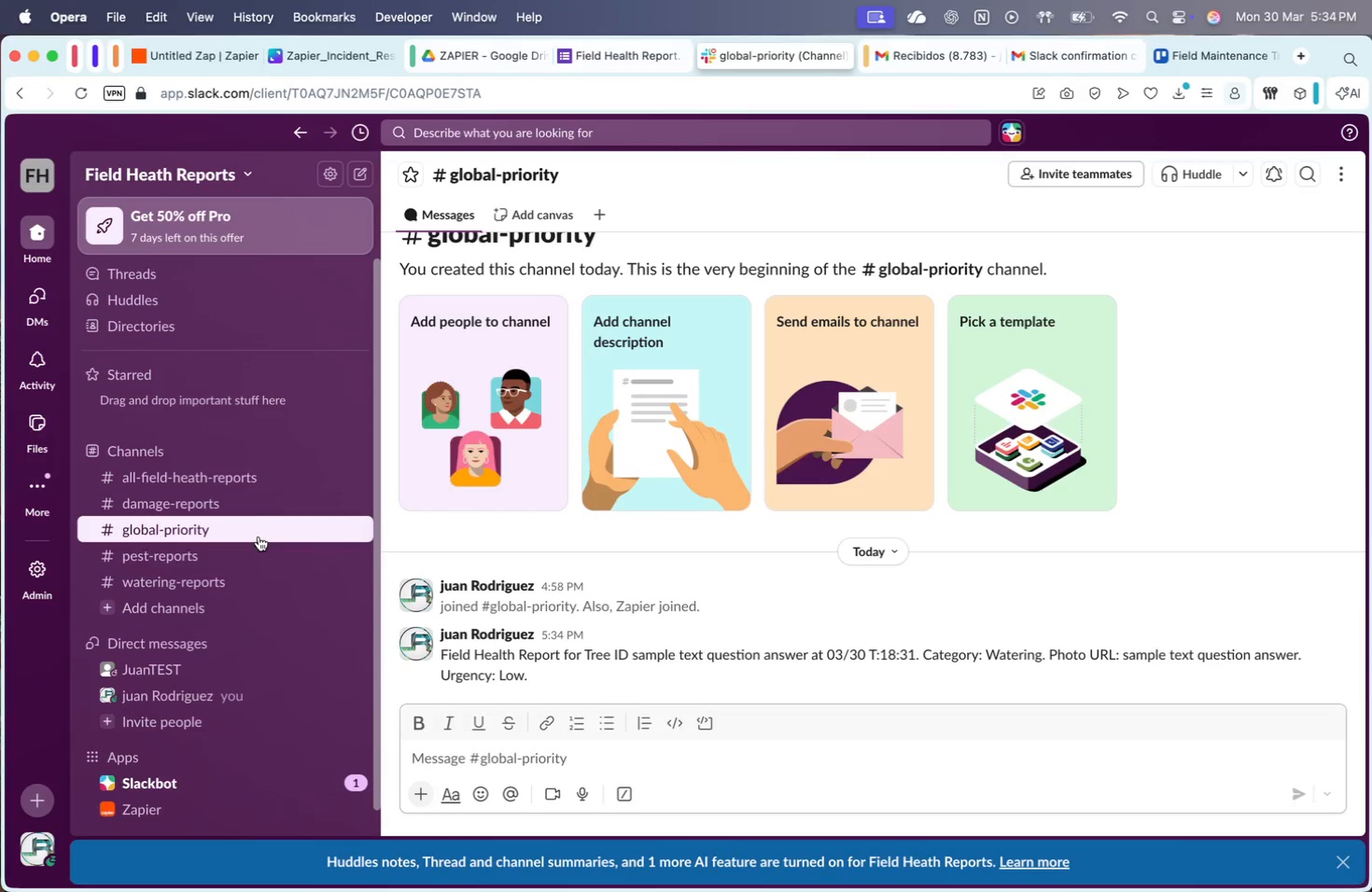 
scroll: coordinate [660, 629], scroll_direction: down, amount: 4.0
 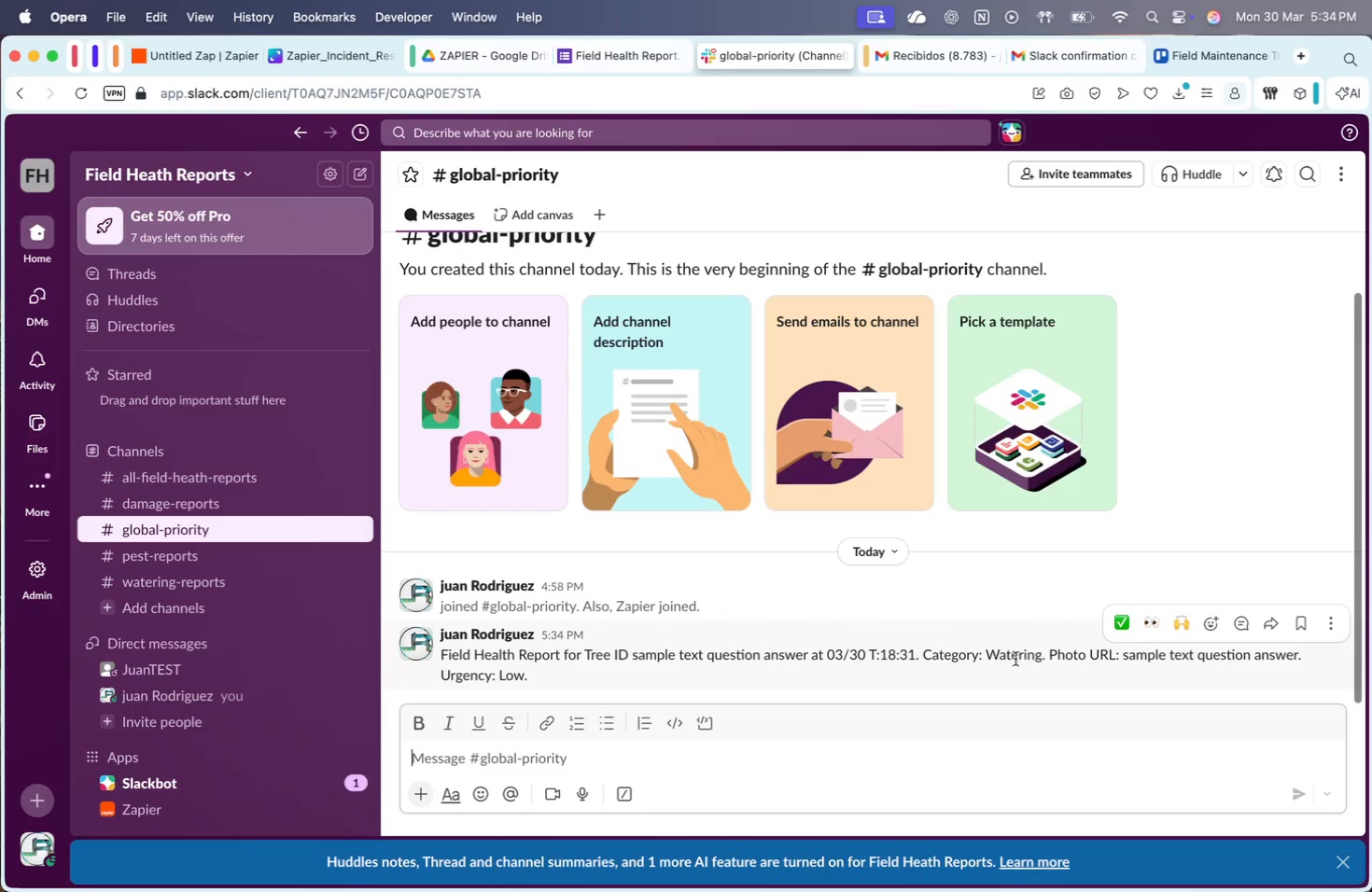 
wait(9.27)
 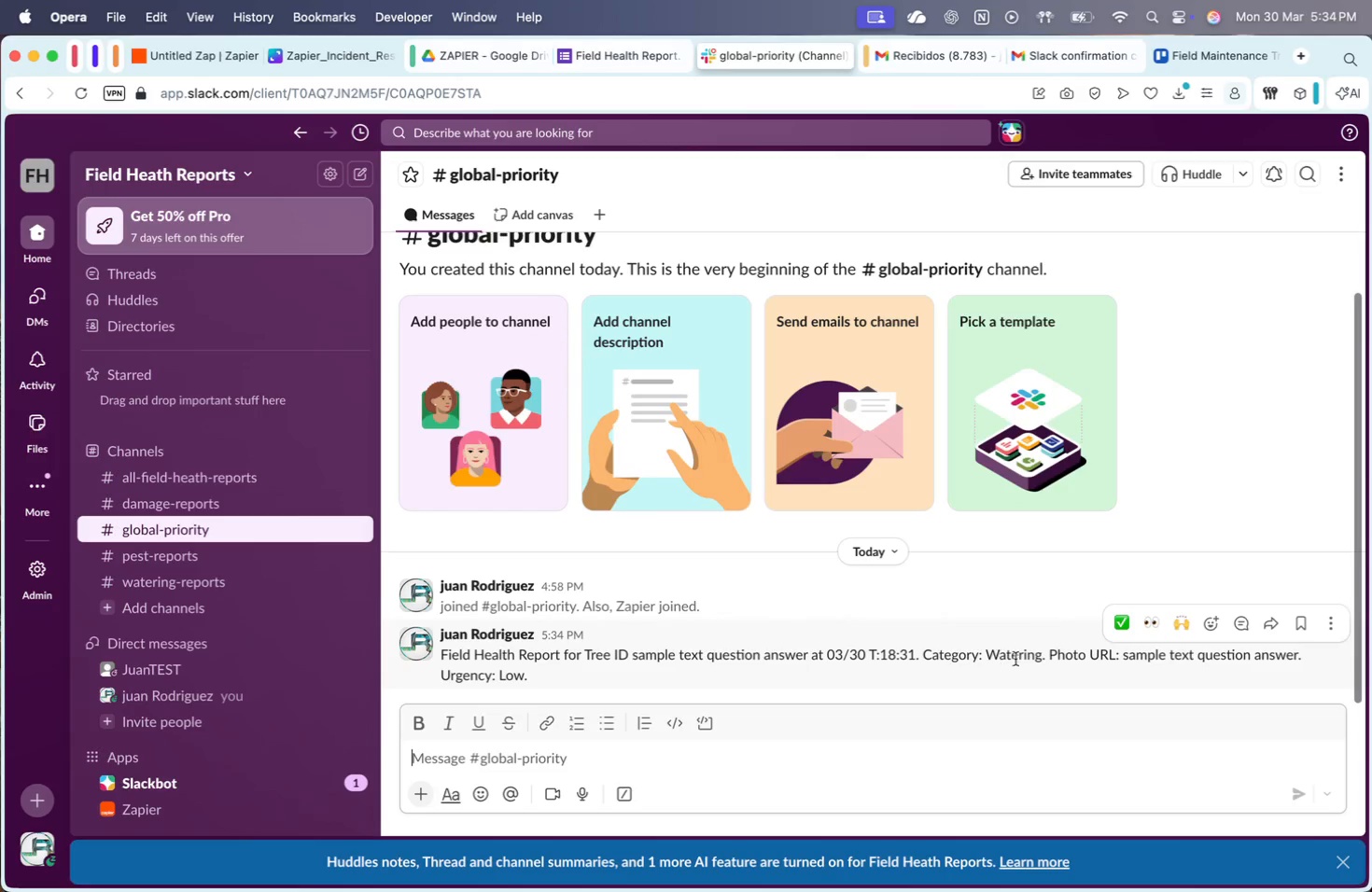 
scroll: coordinate [597, 643], scroll_direction: down, amount: 8.0
 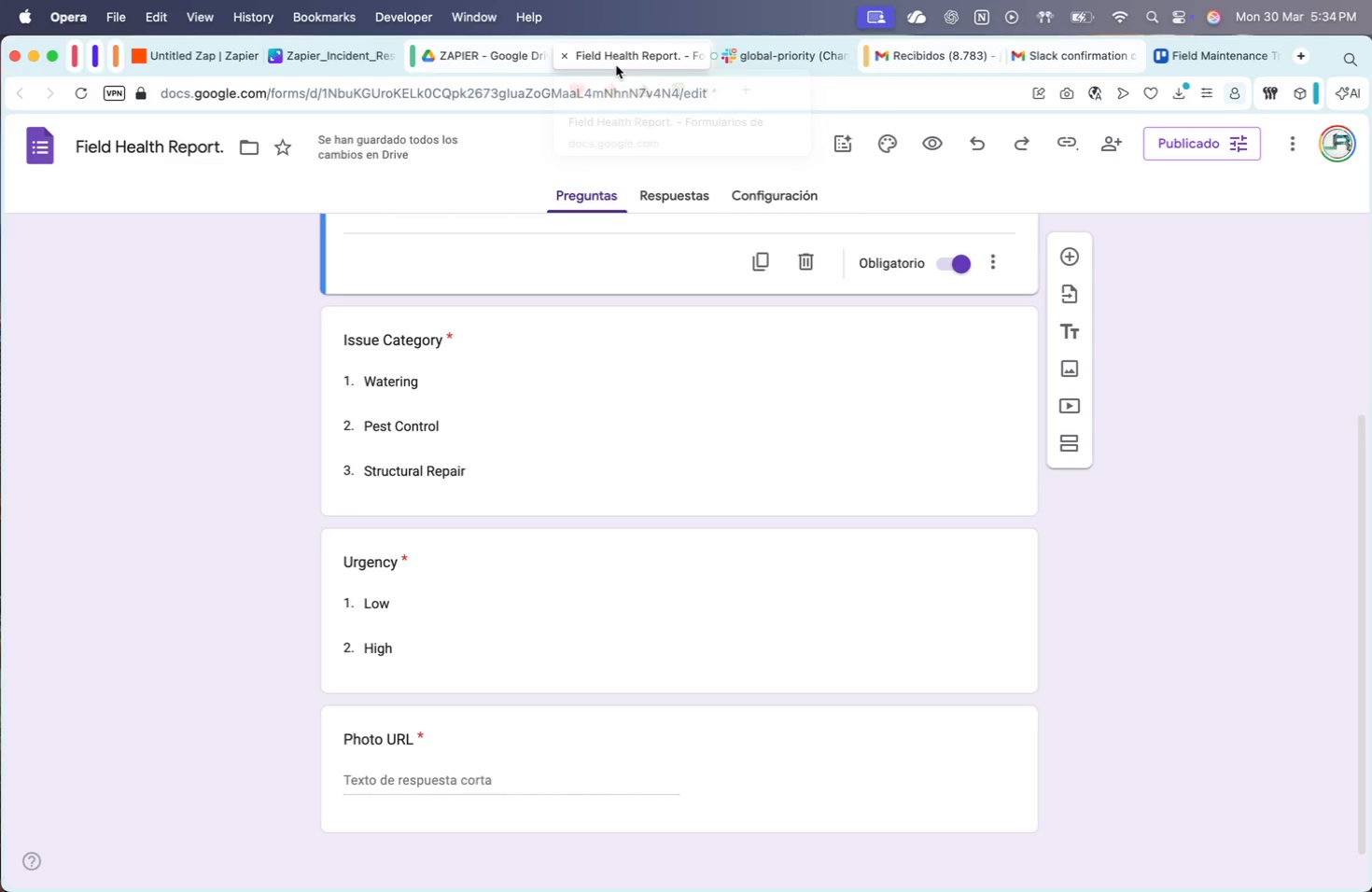 
left_click([510, 46])
 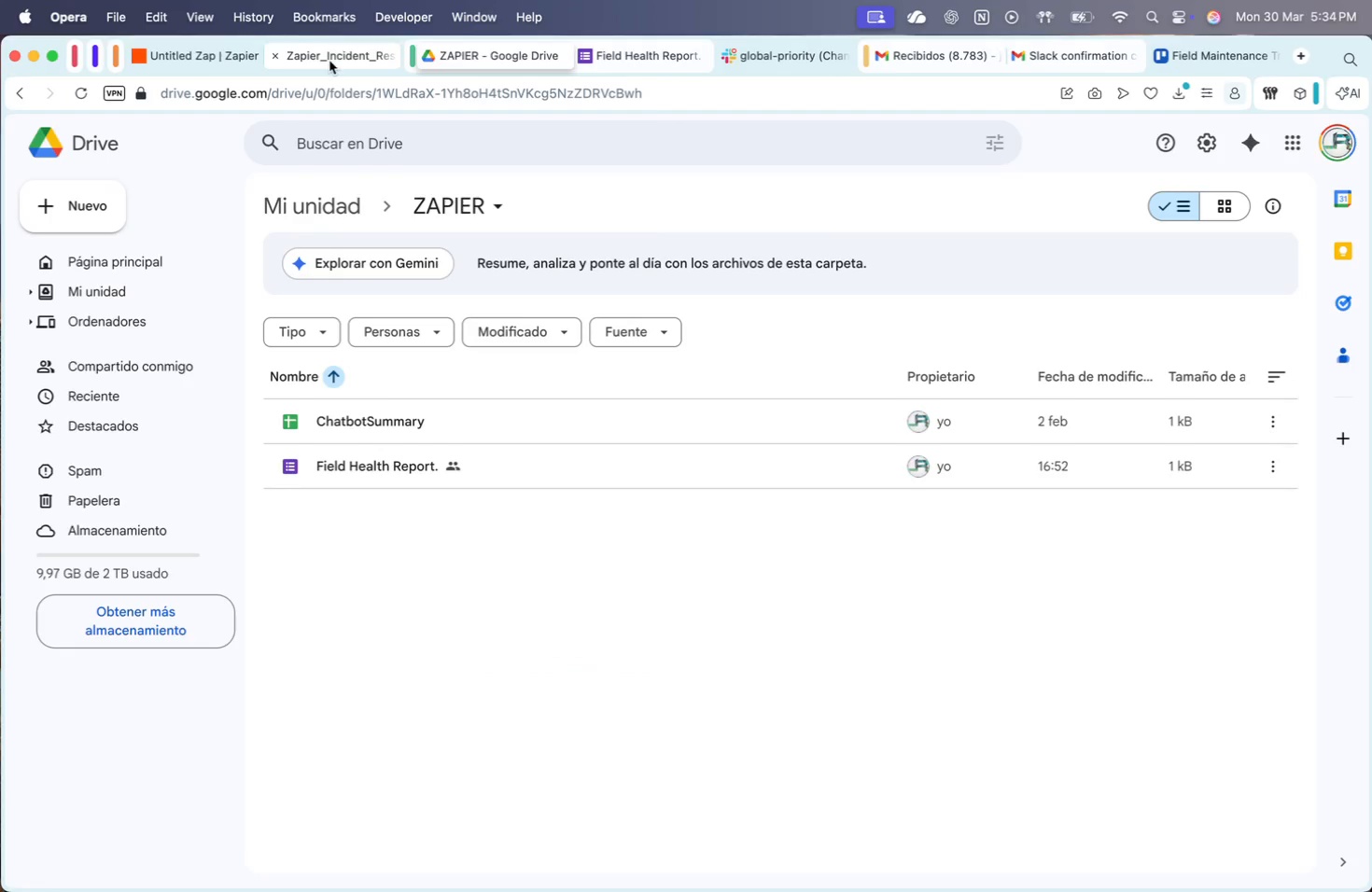 
left_click([327, 52])
 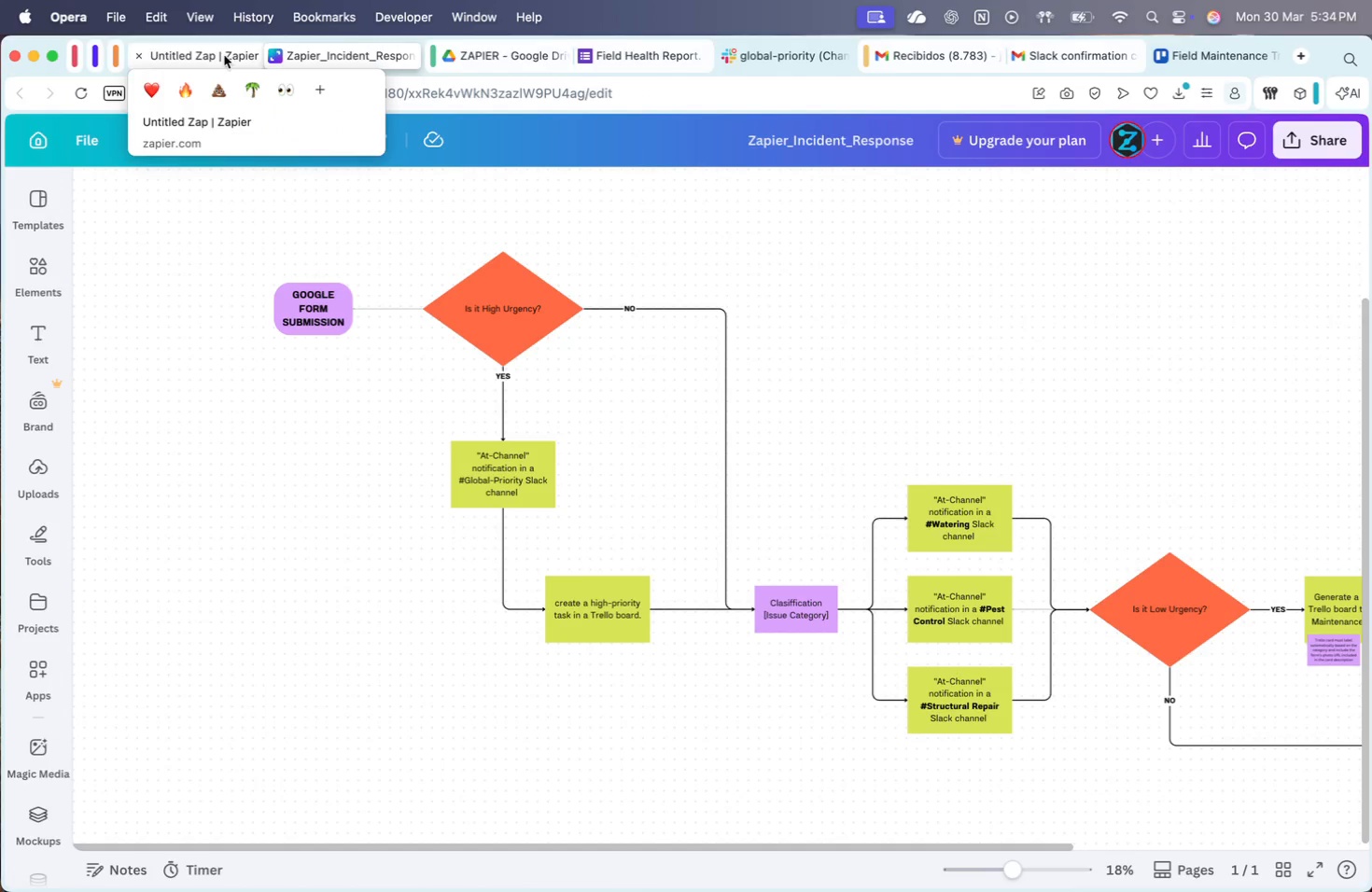 
left_click([217, 54])
 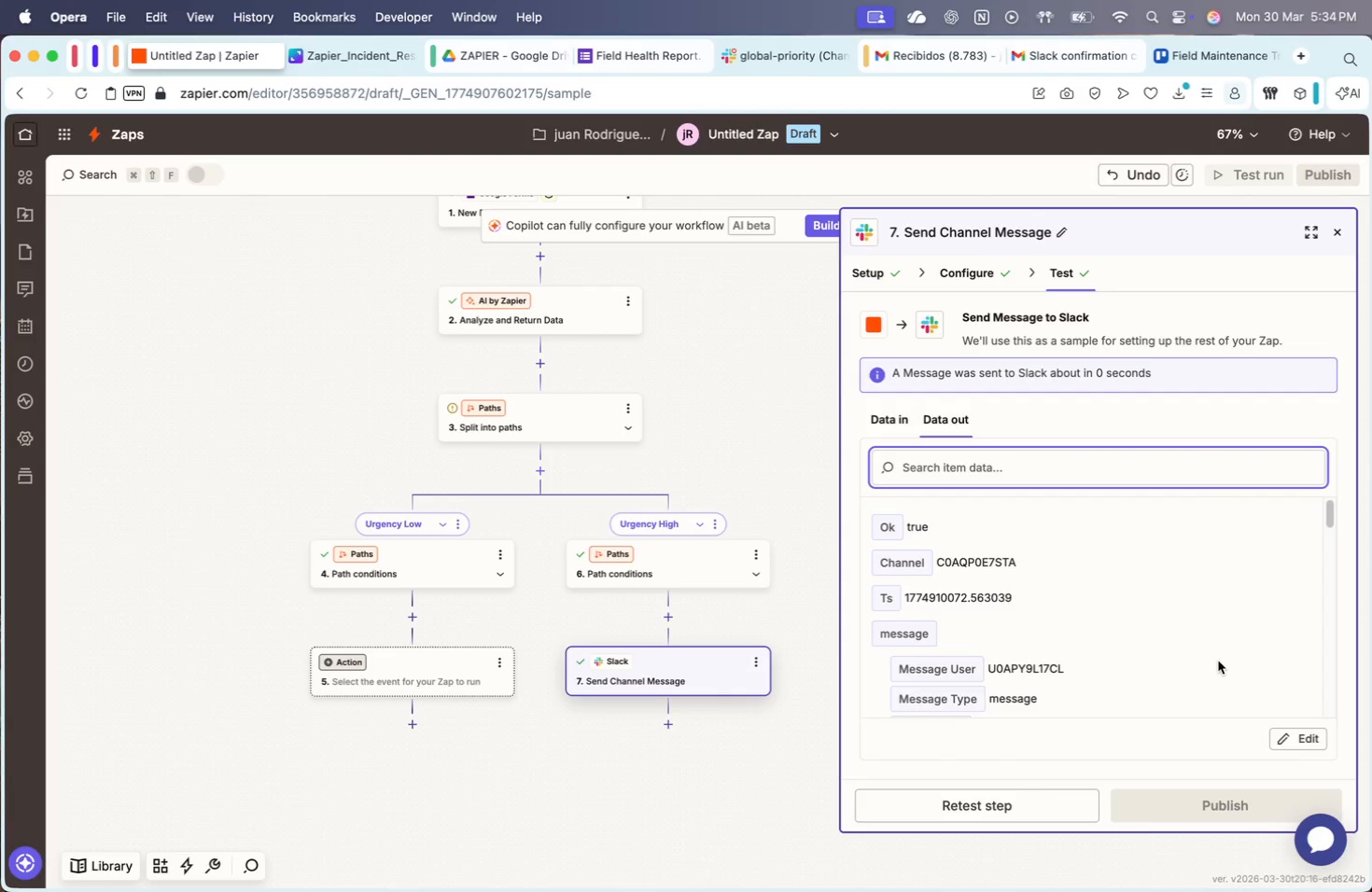 
scroll: coordinate [1133, 748], scroll_direction: down, amount: 19.0
 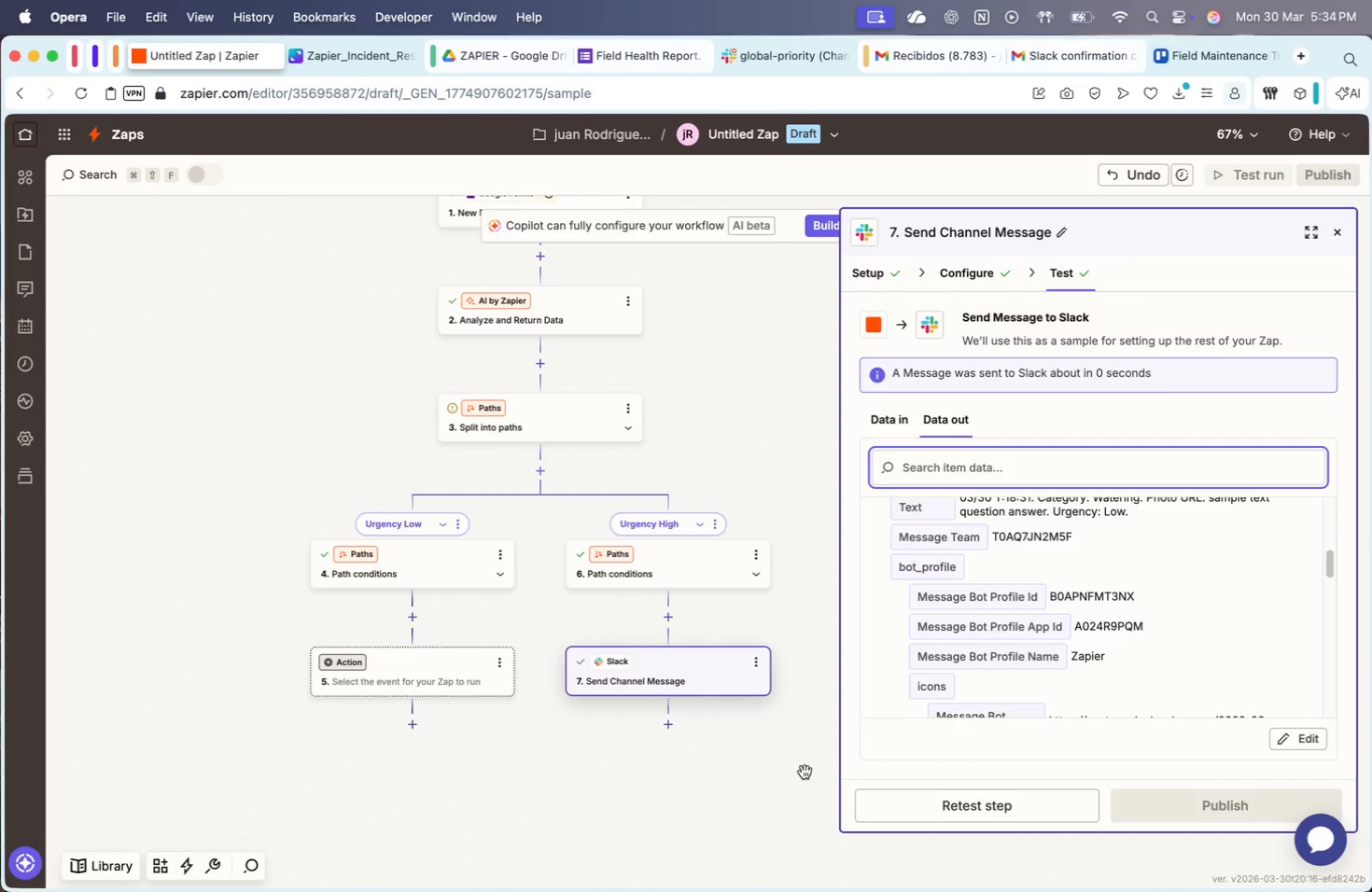 
left_click([714, 764])
 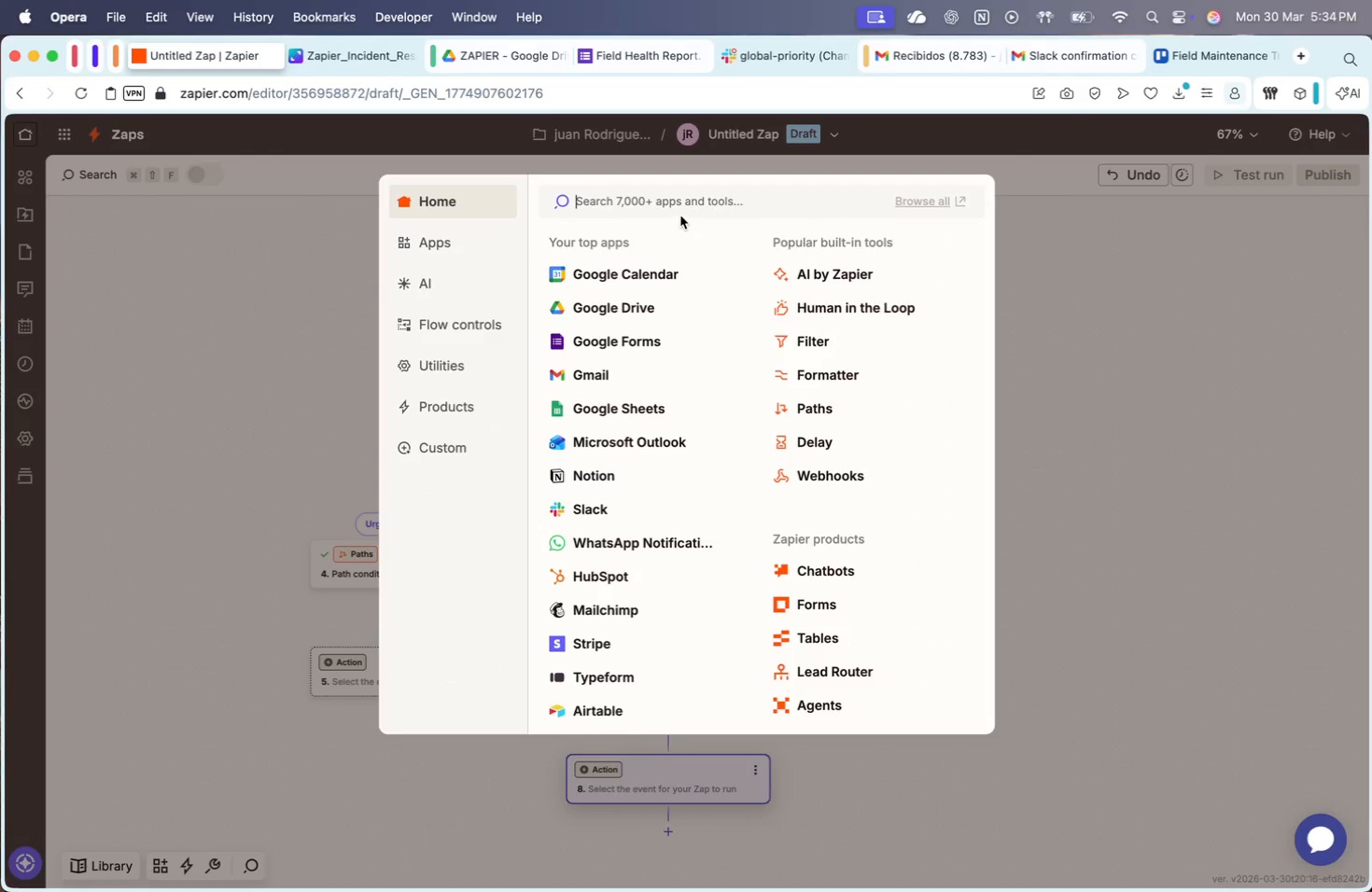 
type(trel)
 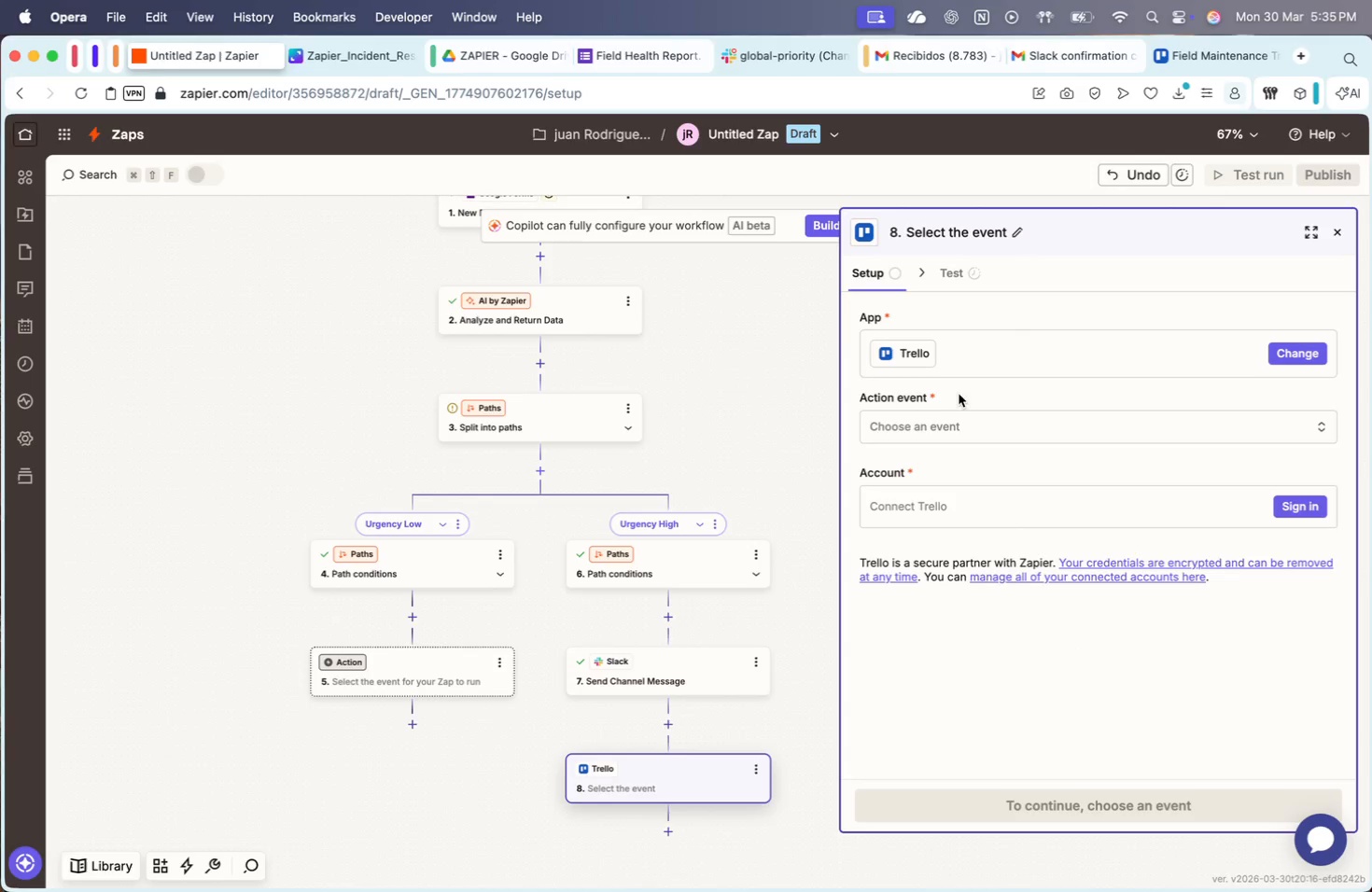 
wait(7.79)
 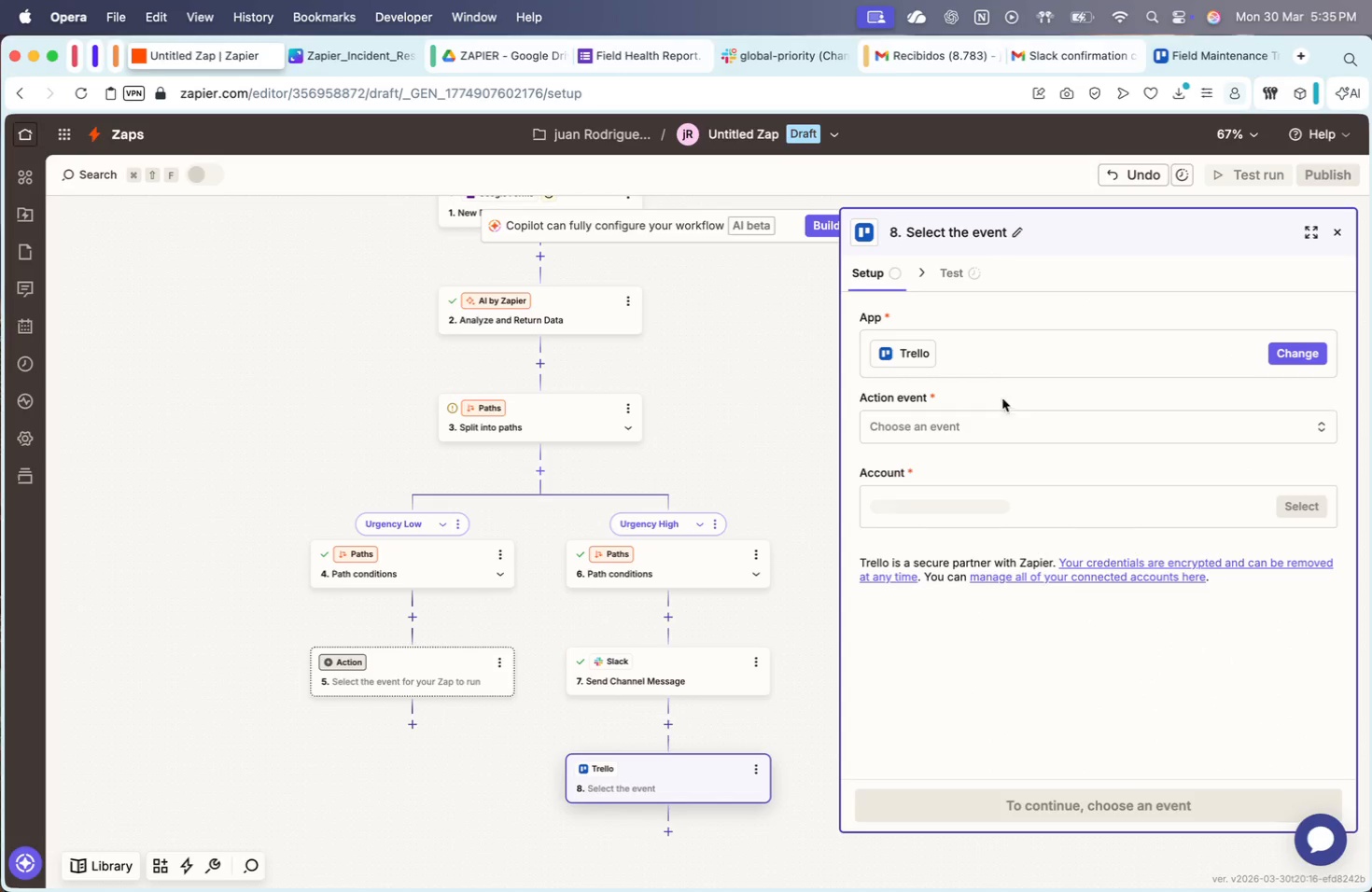 
scroll: coordinate [652, 649], scroll_direction: down, amount: 16.0
 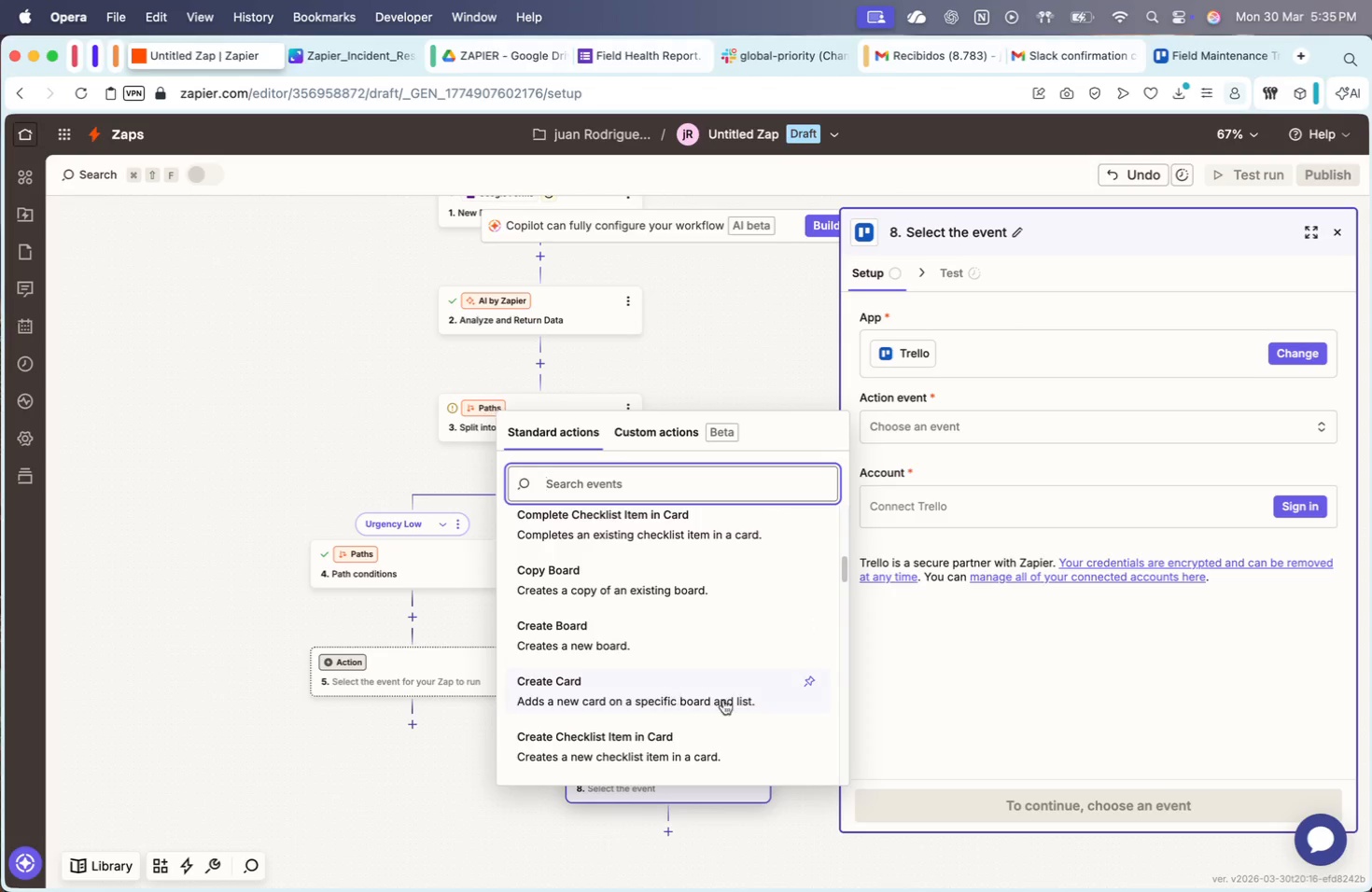 
mouse_move([732, 695])
 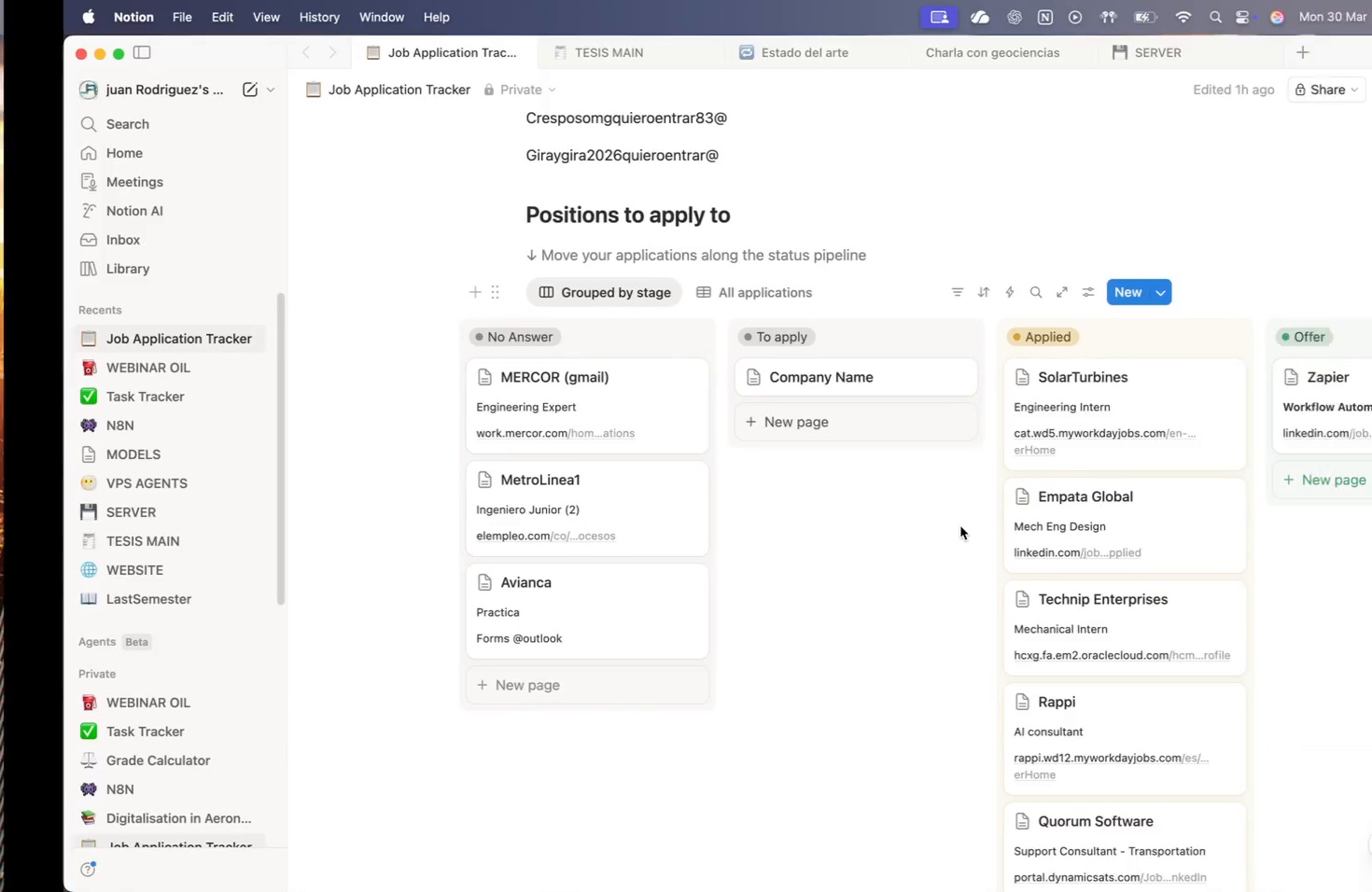 
scroll: coordinate [851, 416], scroll_direction: down, amount: 10.0